 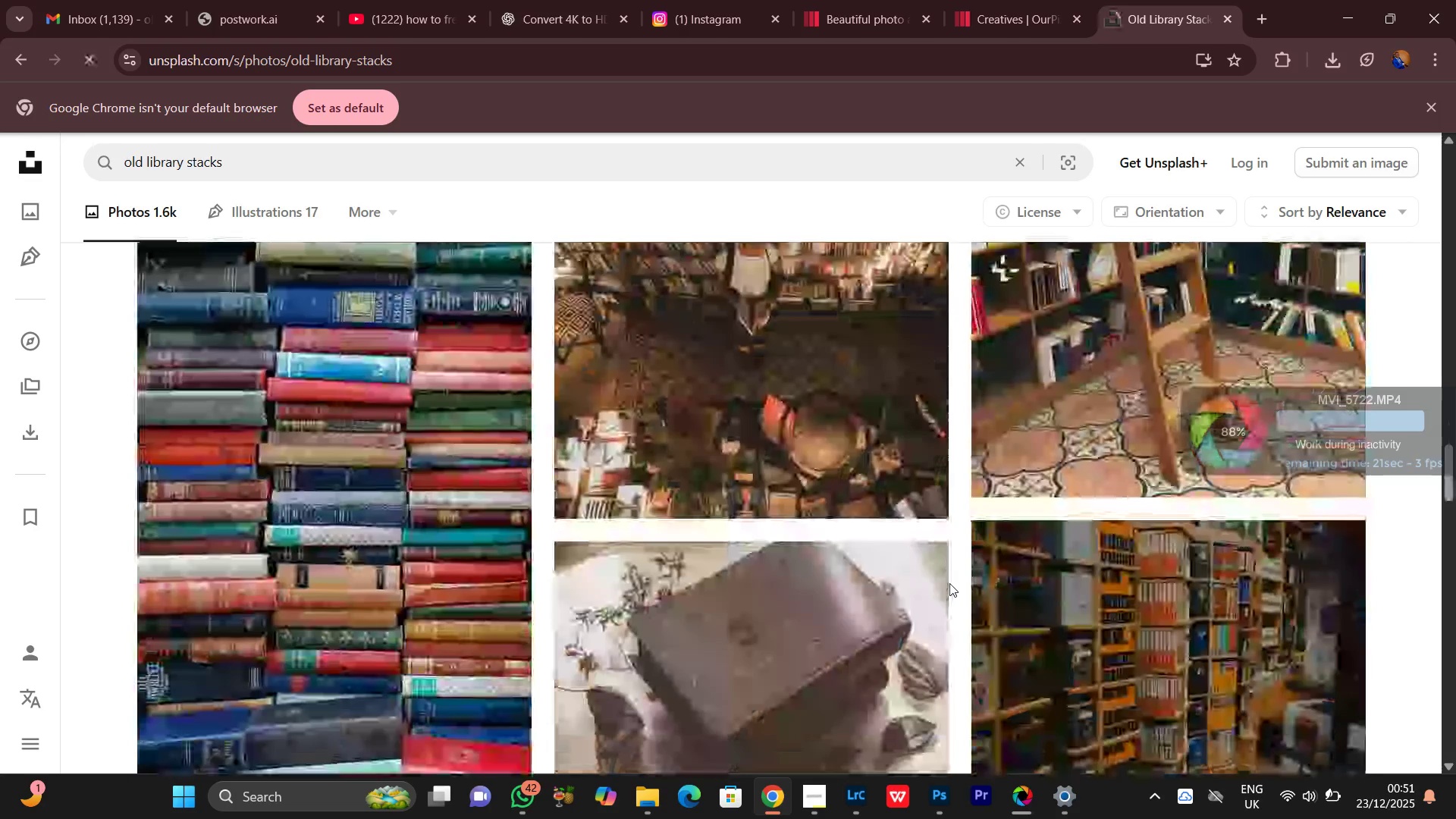 
scroll: coordinate [949, 584], scroll_direction: down, amount: 13.0
 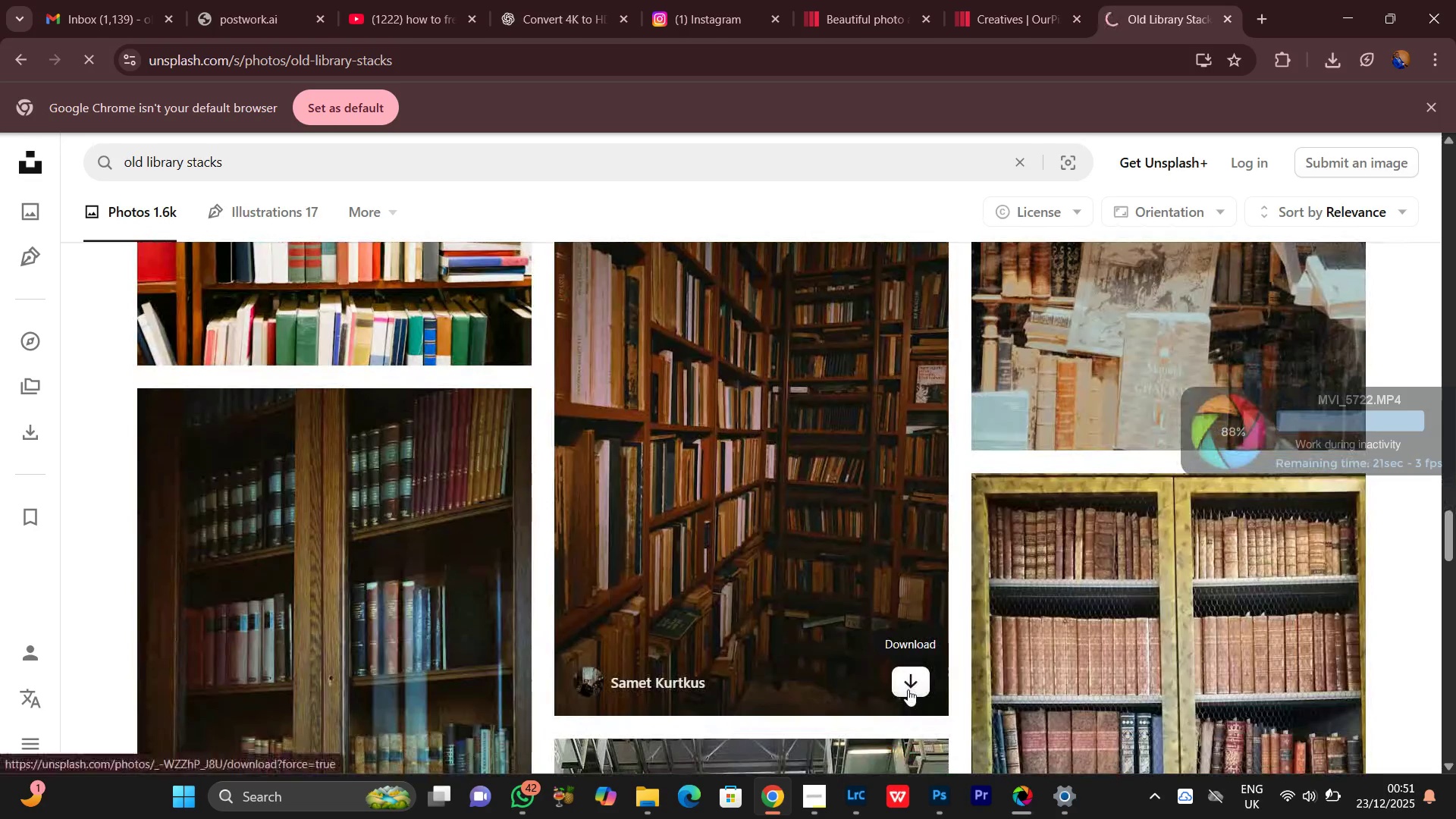 
left_click([908, 689])
 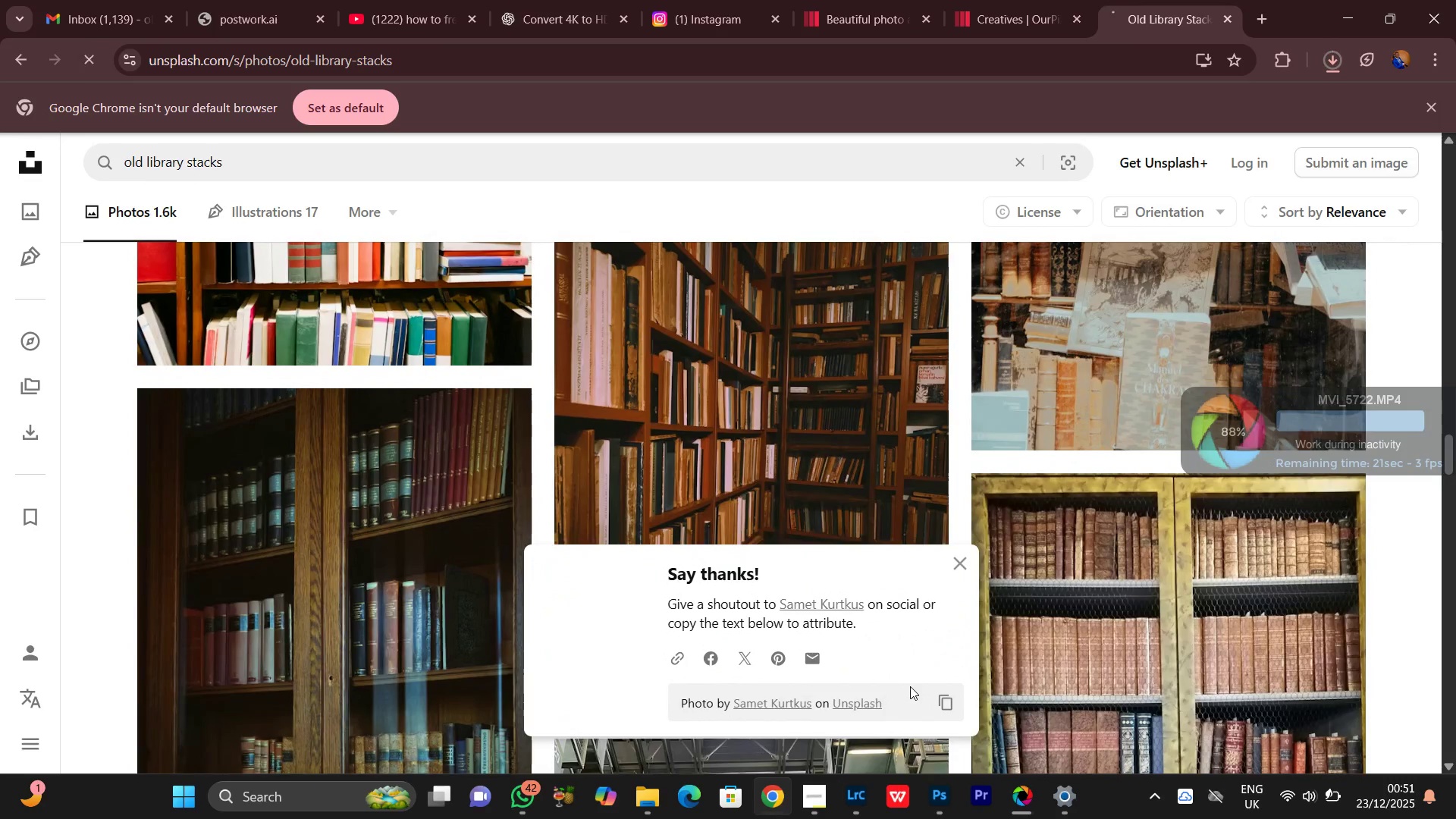 
wait(9.2)
 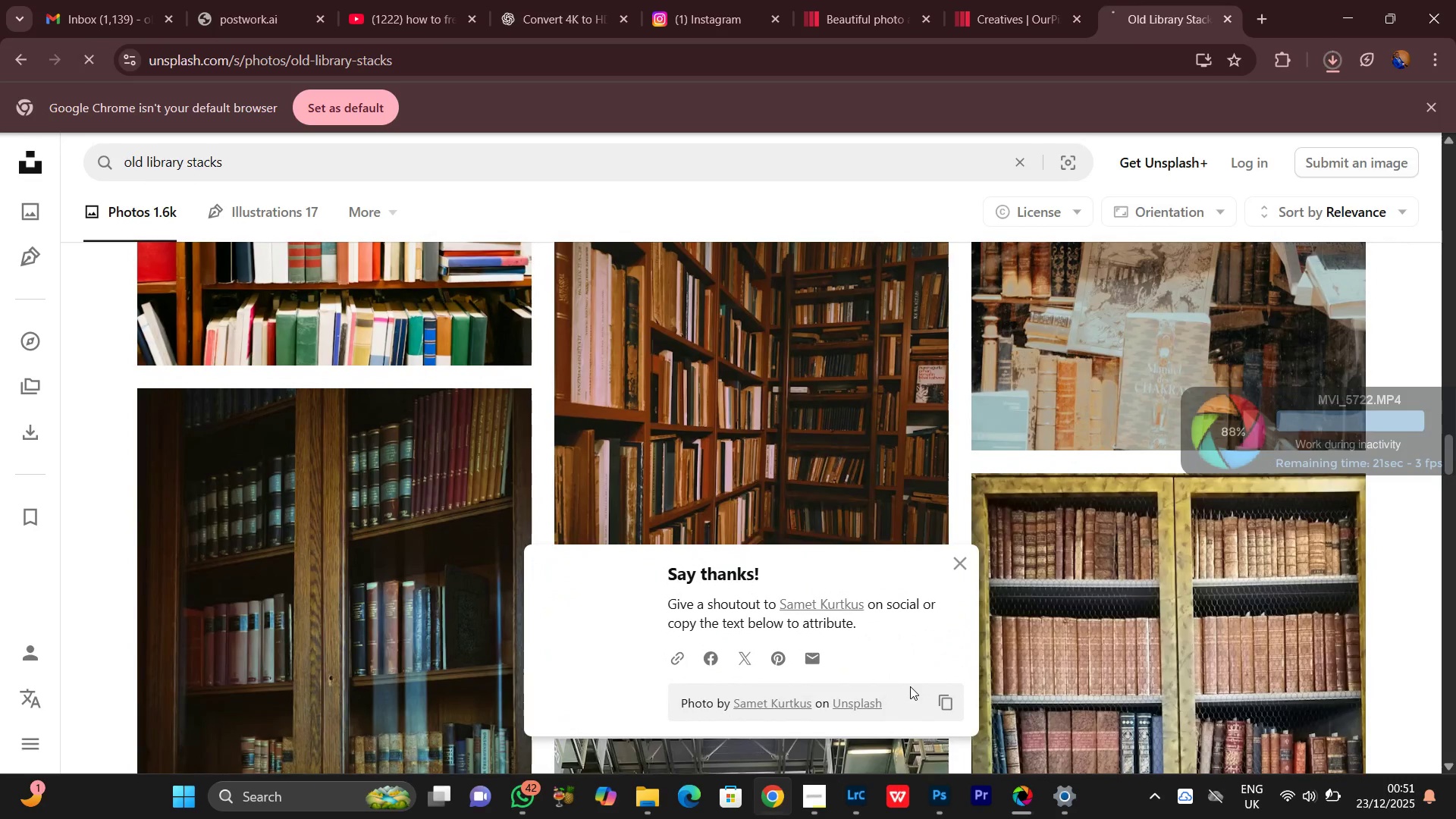 
mouse_move([1329, 789])
 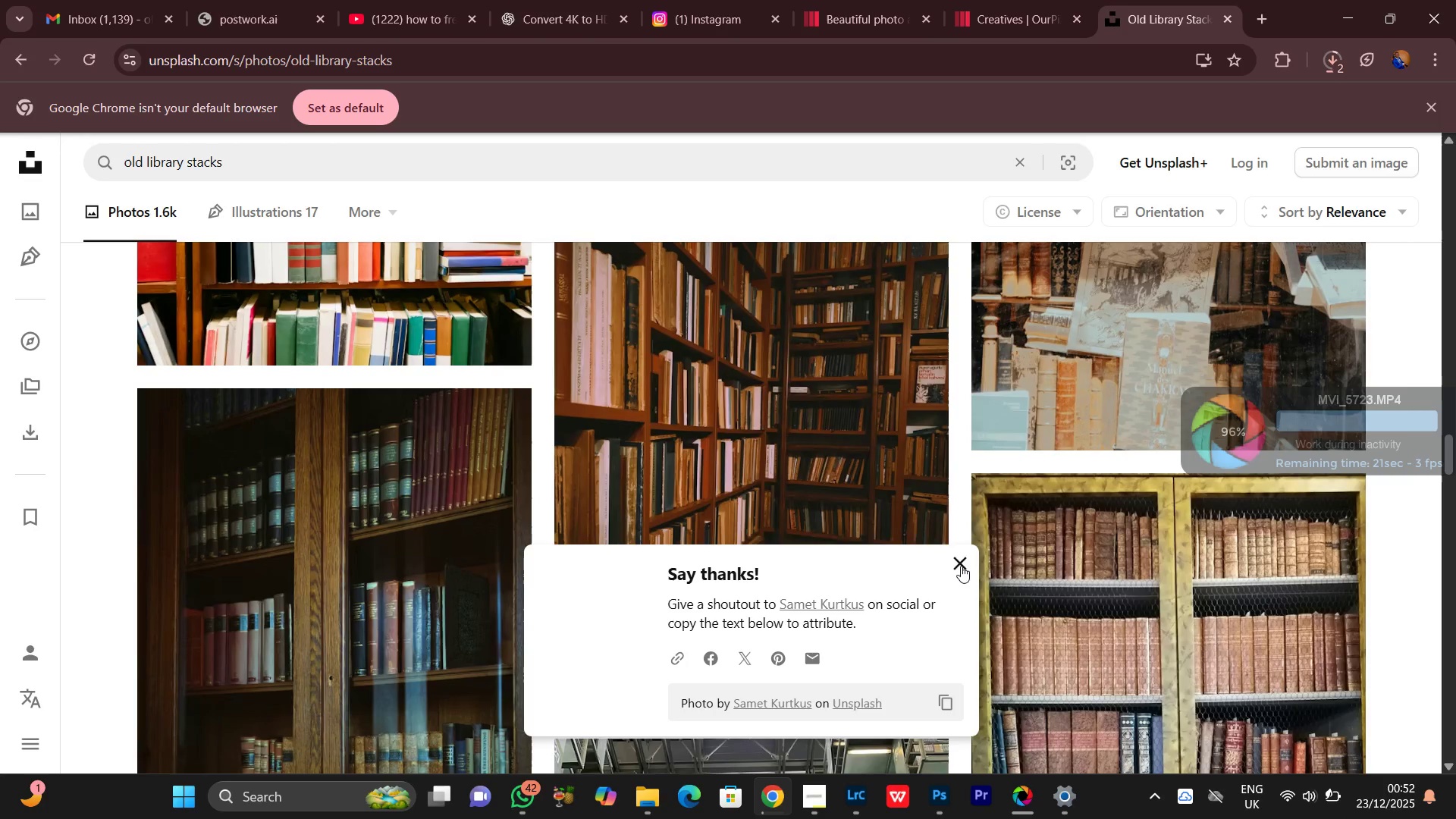 
left_click([959, 563])
 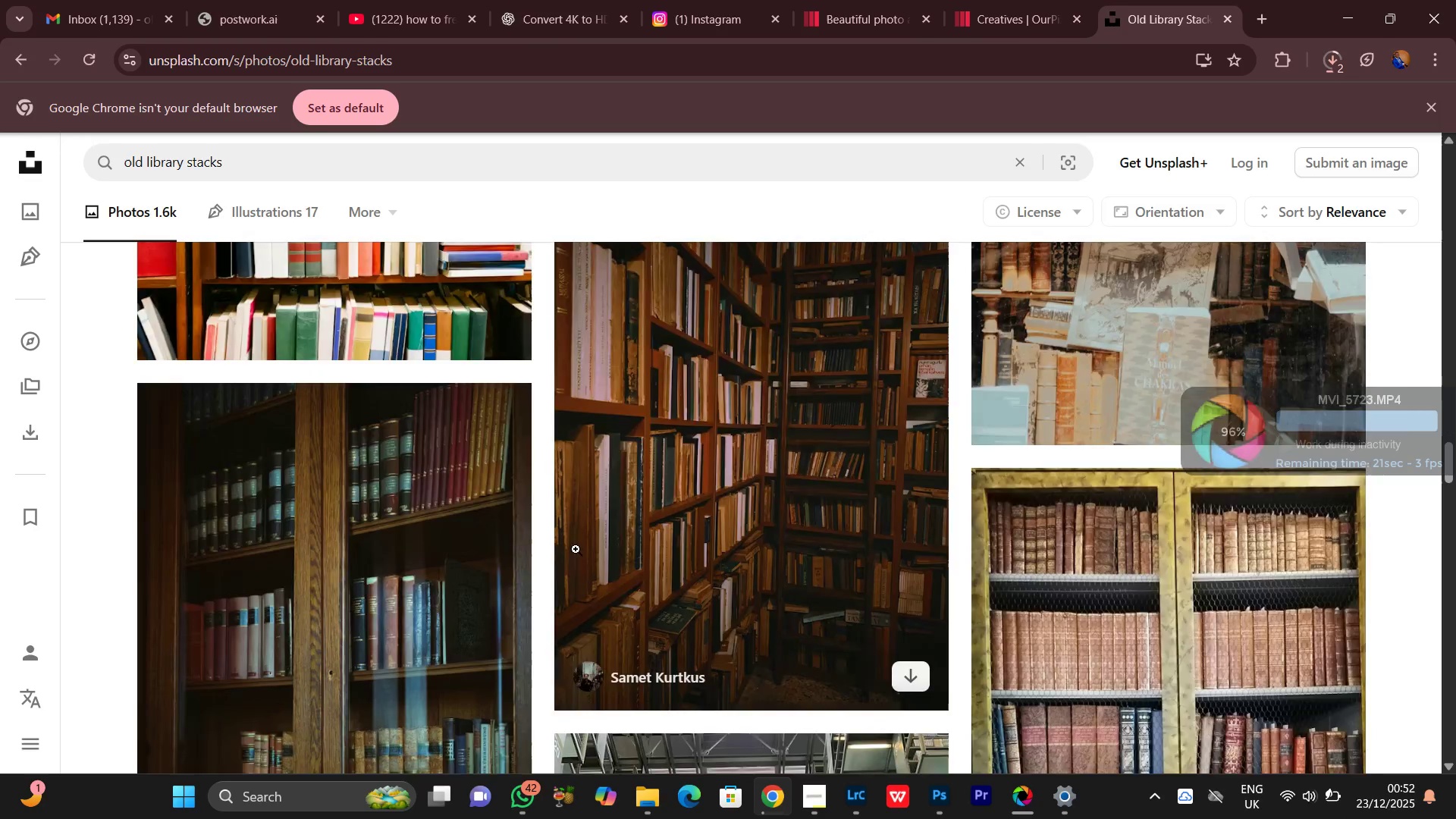 
scroll: coordinate [742, 566], scroll_direction: down, amount: 8.0
 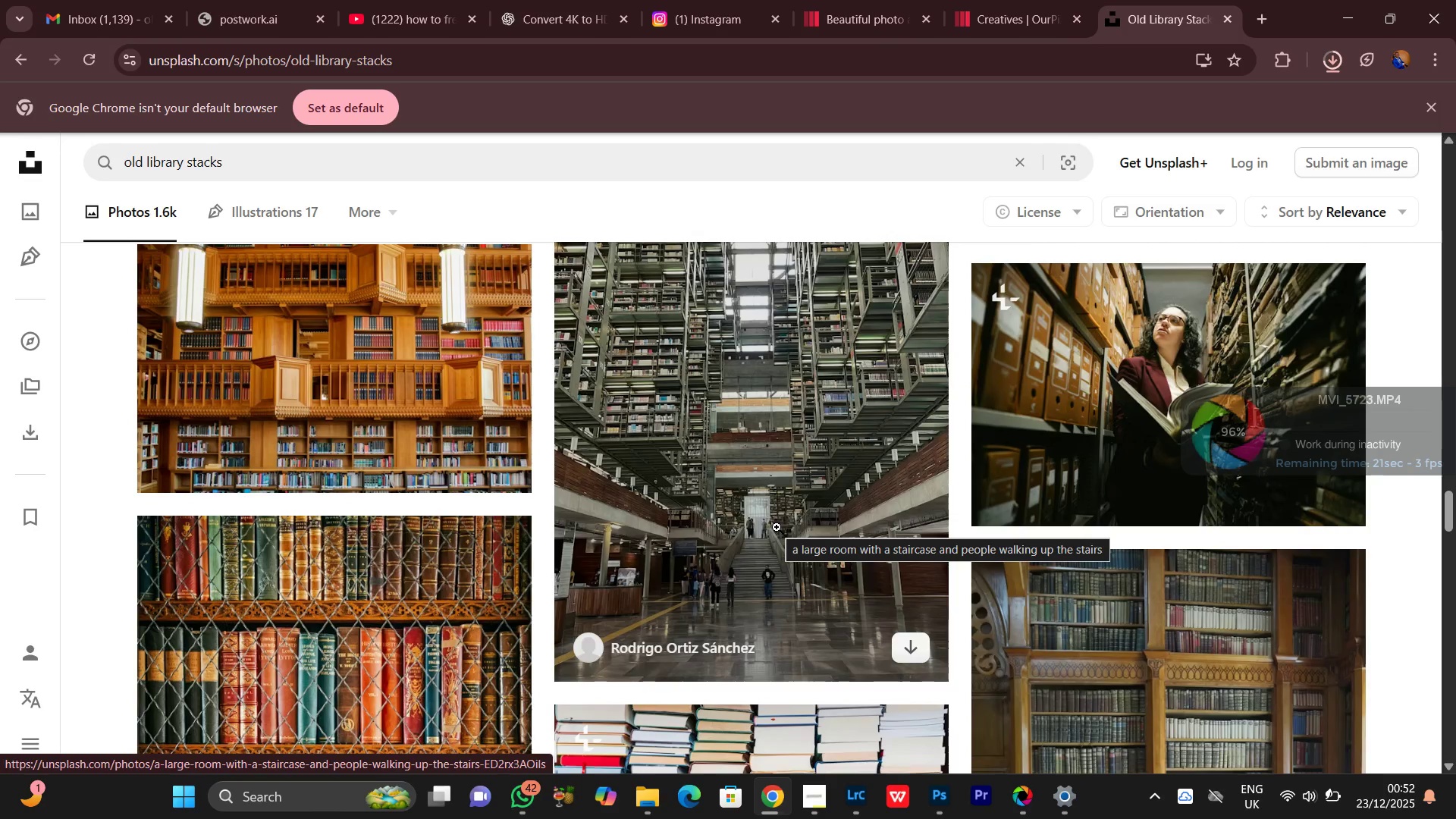 
wait(15.06)
 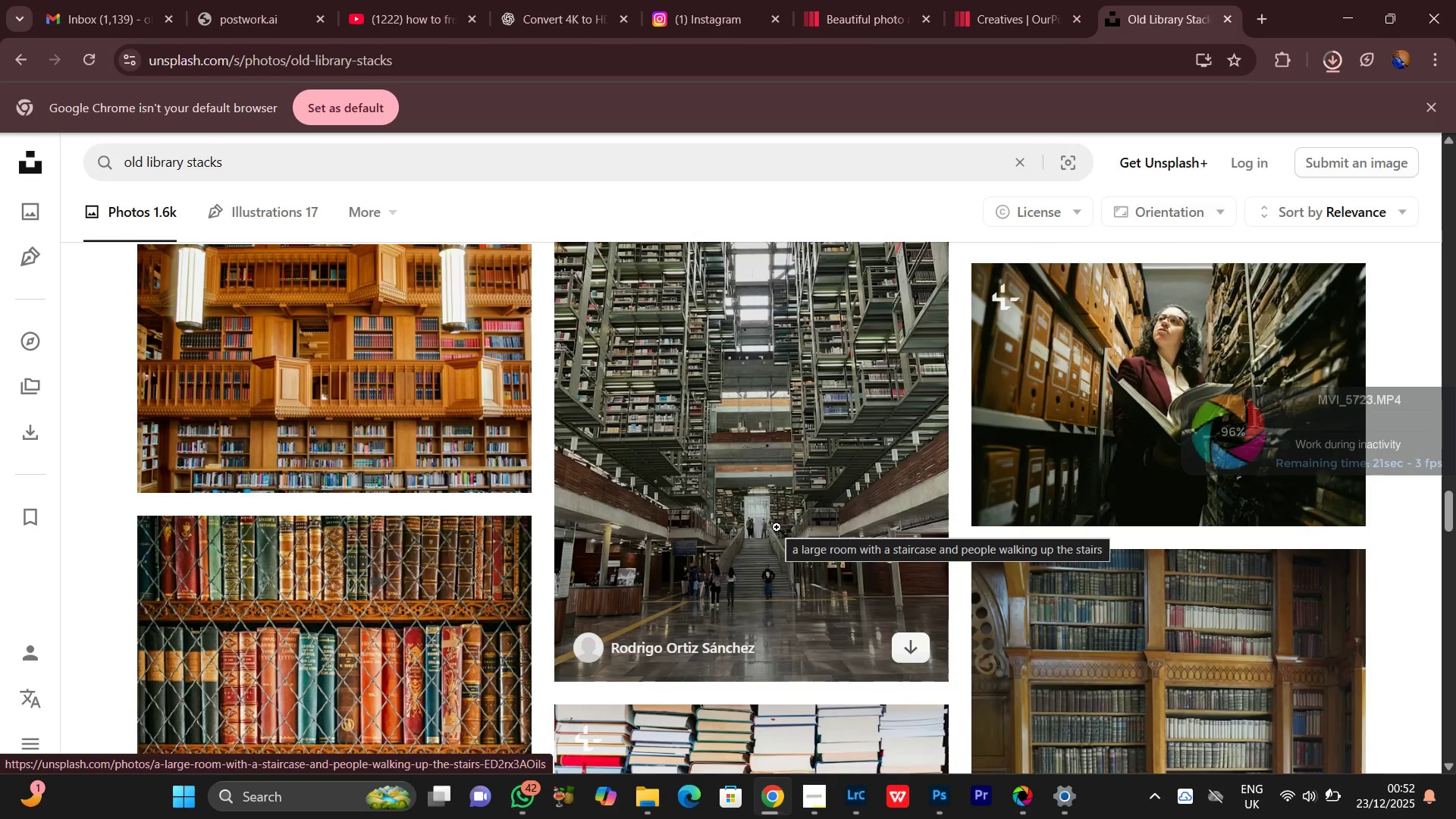 
scroll: coordinate [719, 507], scroll_direction: down, amount: 6.0
 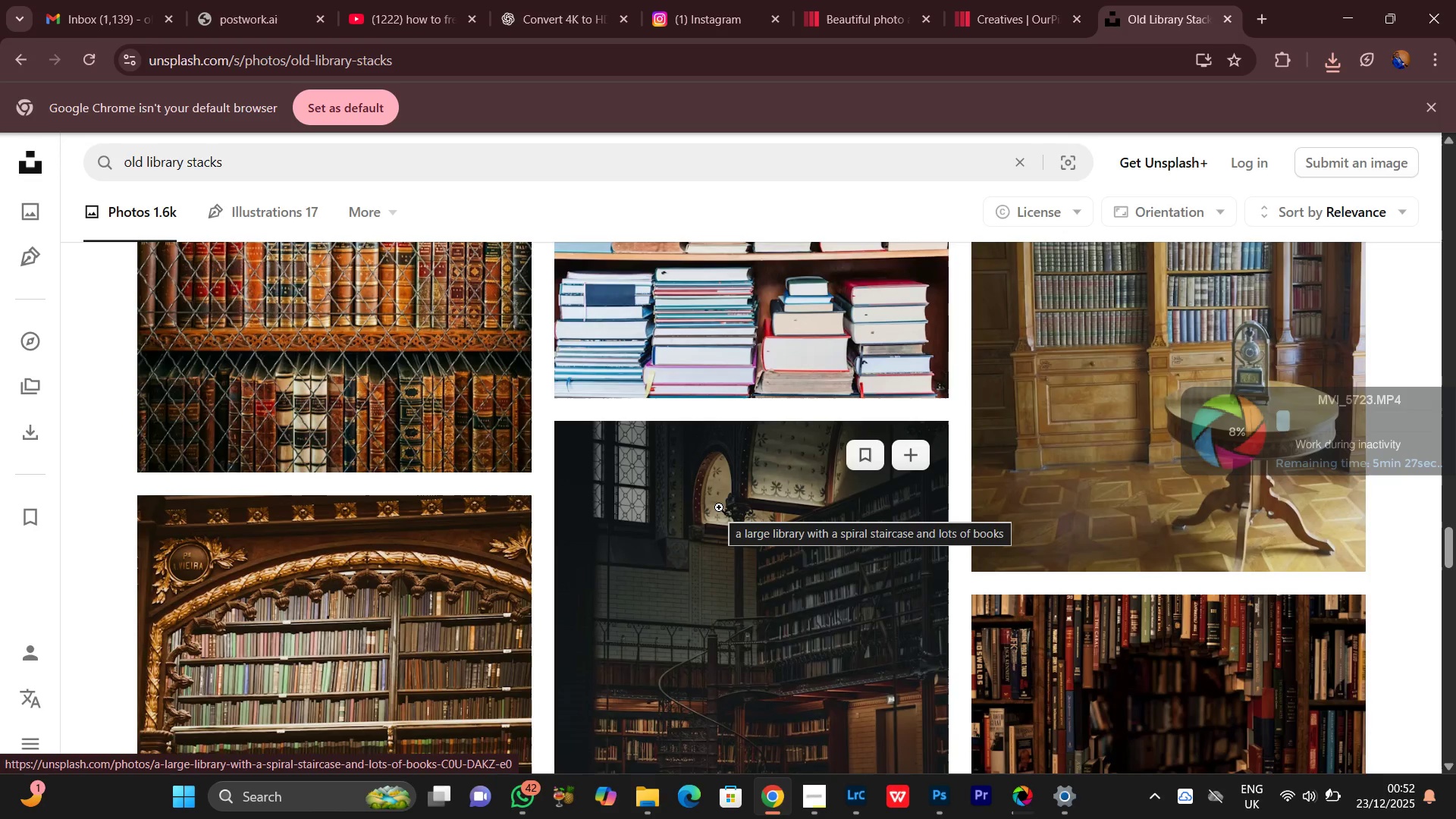 
wait(29.87)
 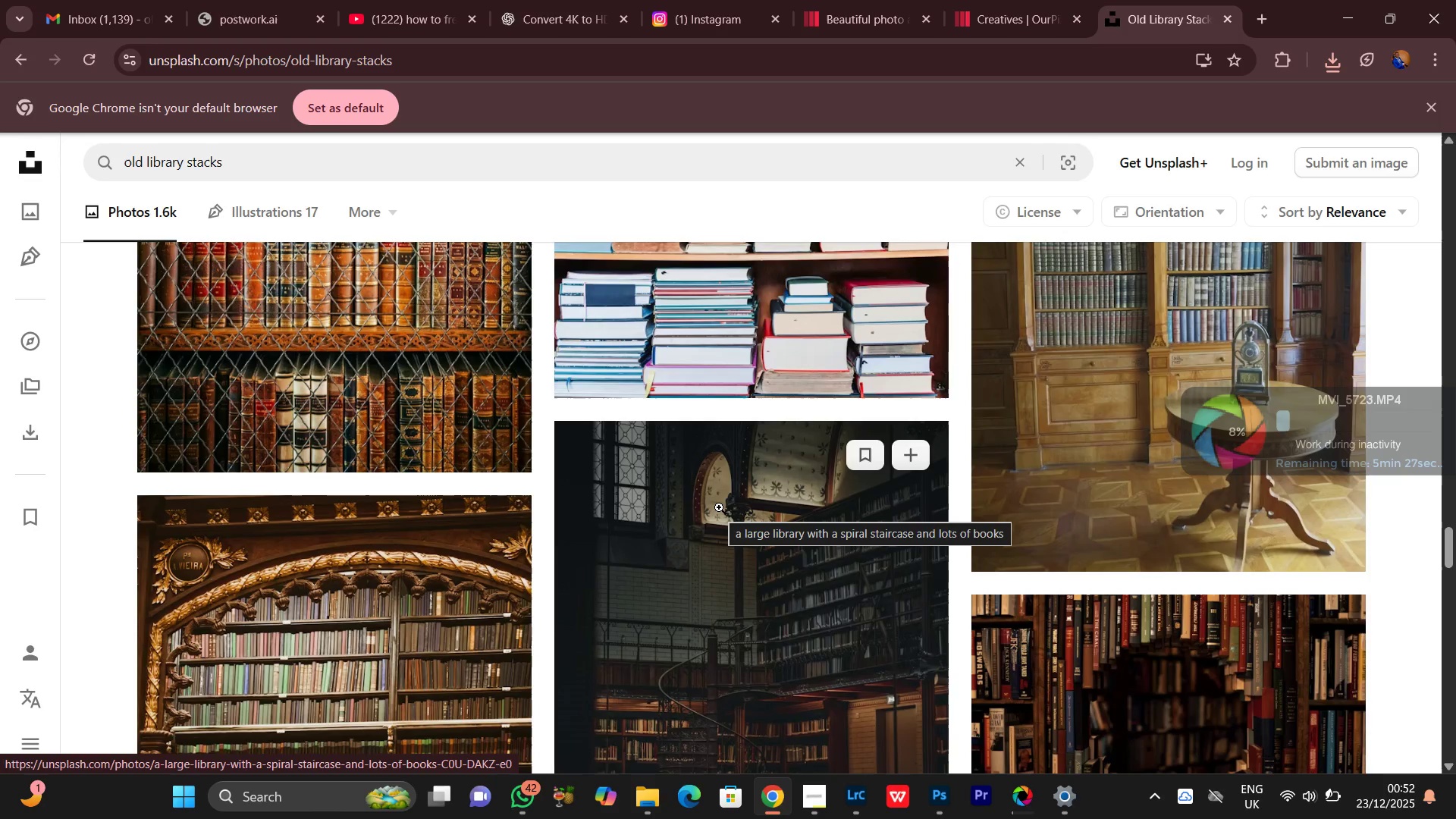 
mouse_move([664, 798])
 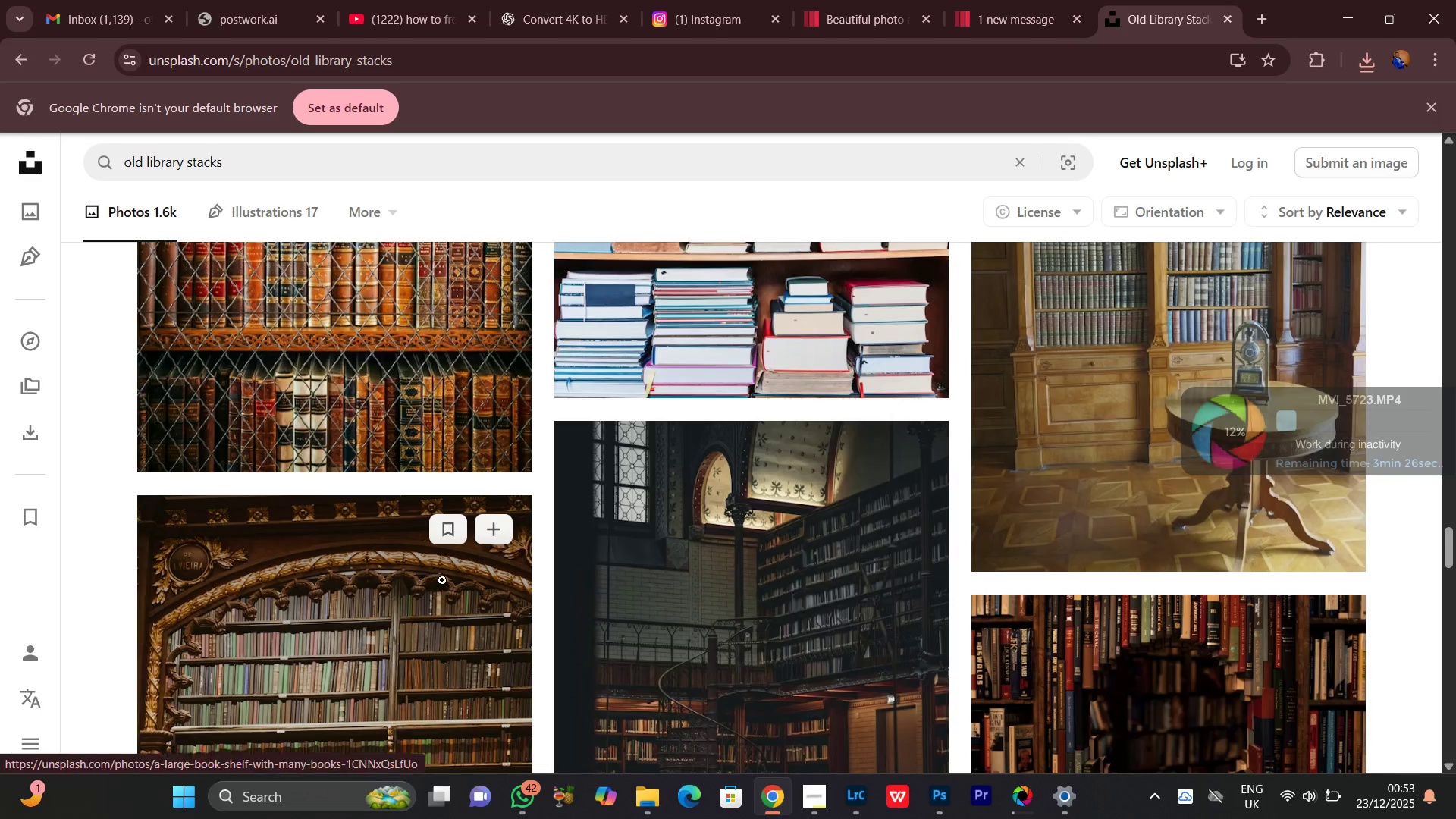 
scroll: coordinate [960, 591], scroll_direction: down, amount: 12.0
 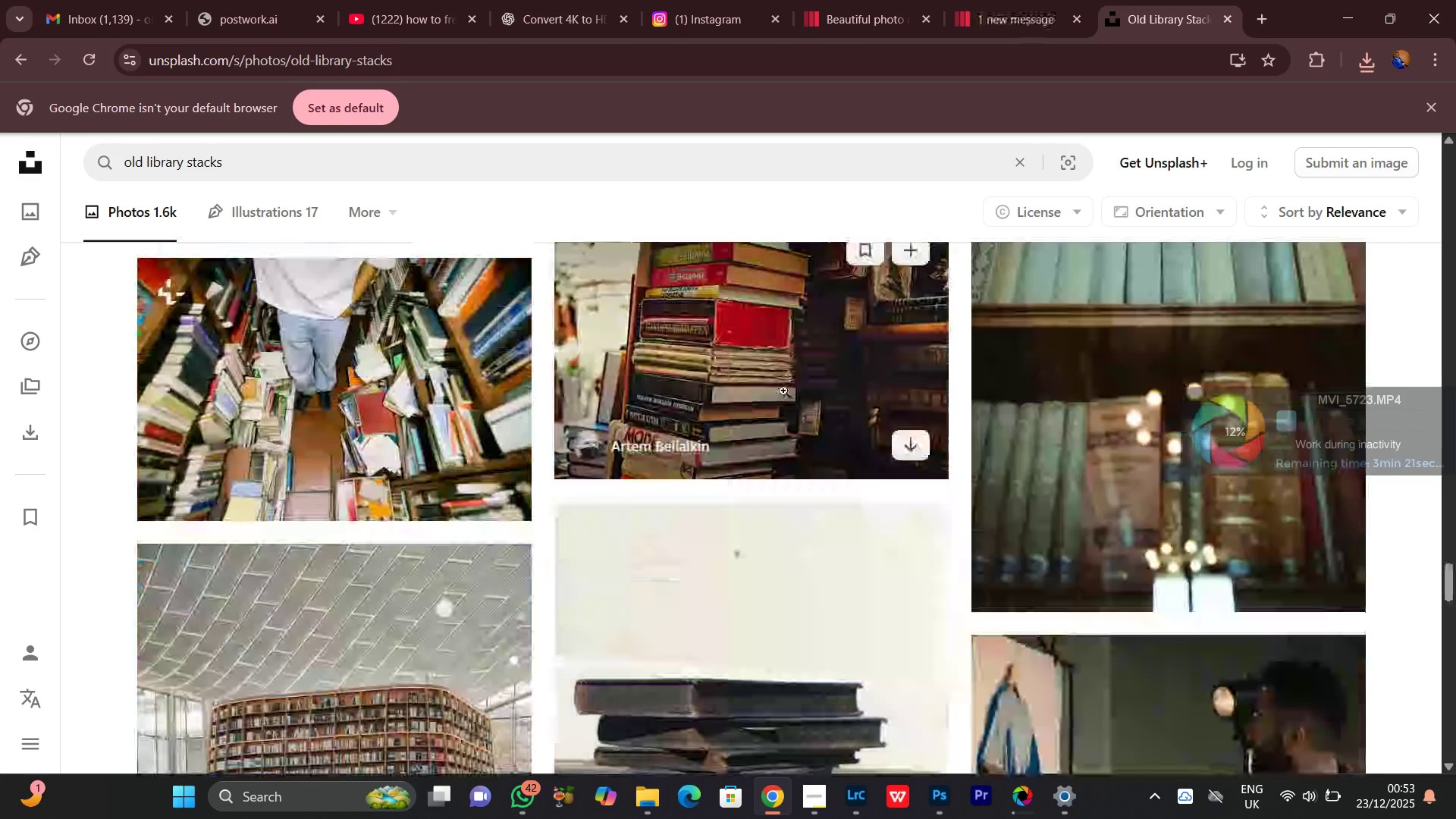 
scroll: coordinate [632, 415], scroll_direction: up, amount: 2.0
 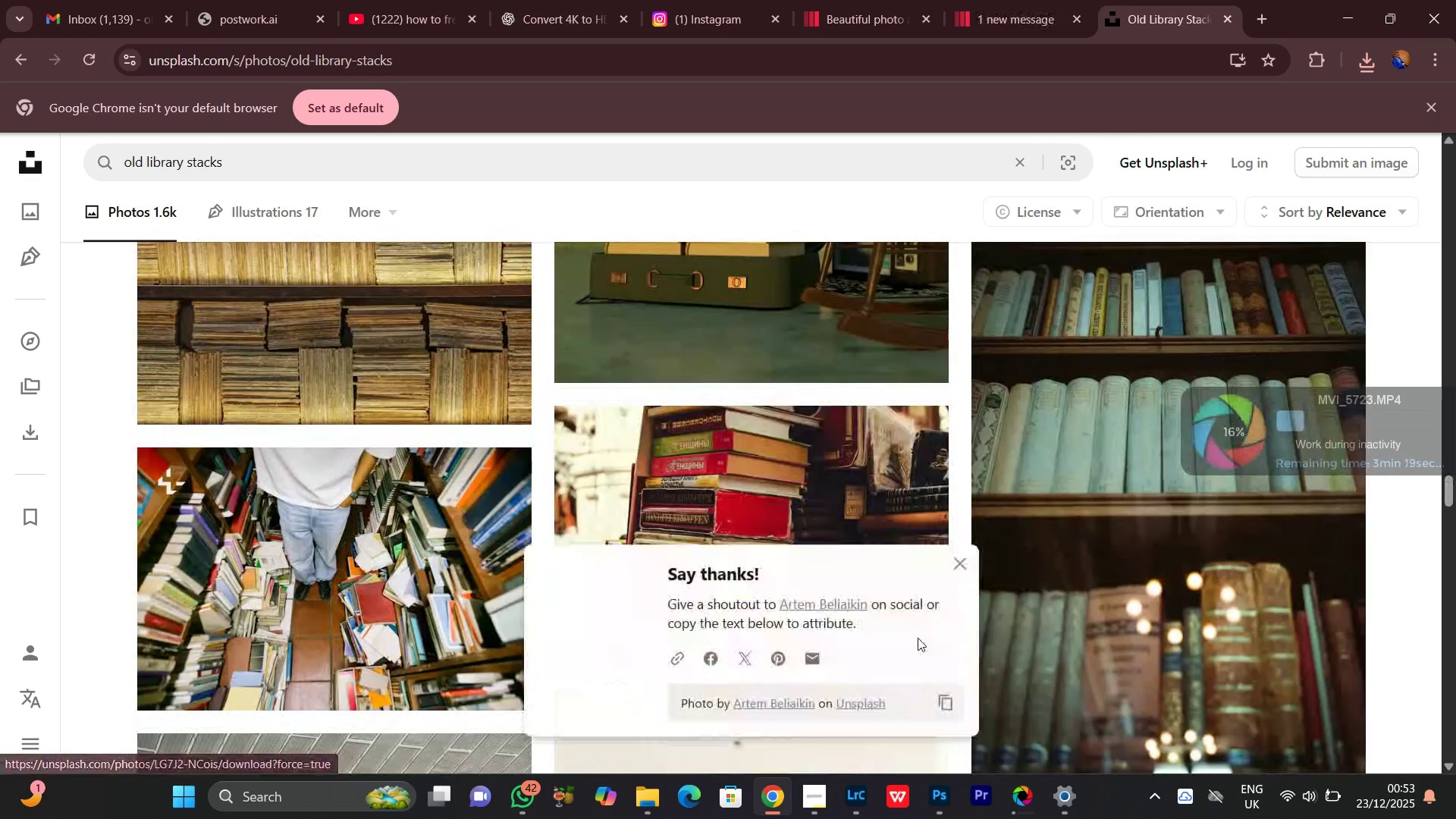 
scroll: coordinate [918, 638], scroll_direction: down, amount: 3.0
 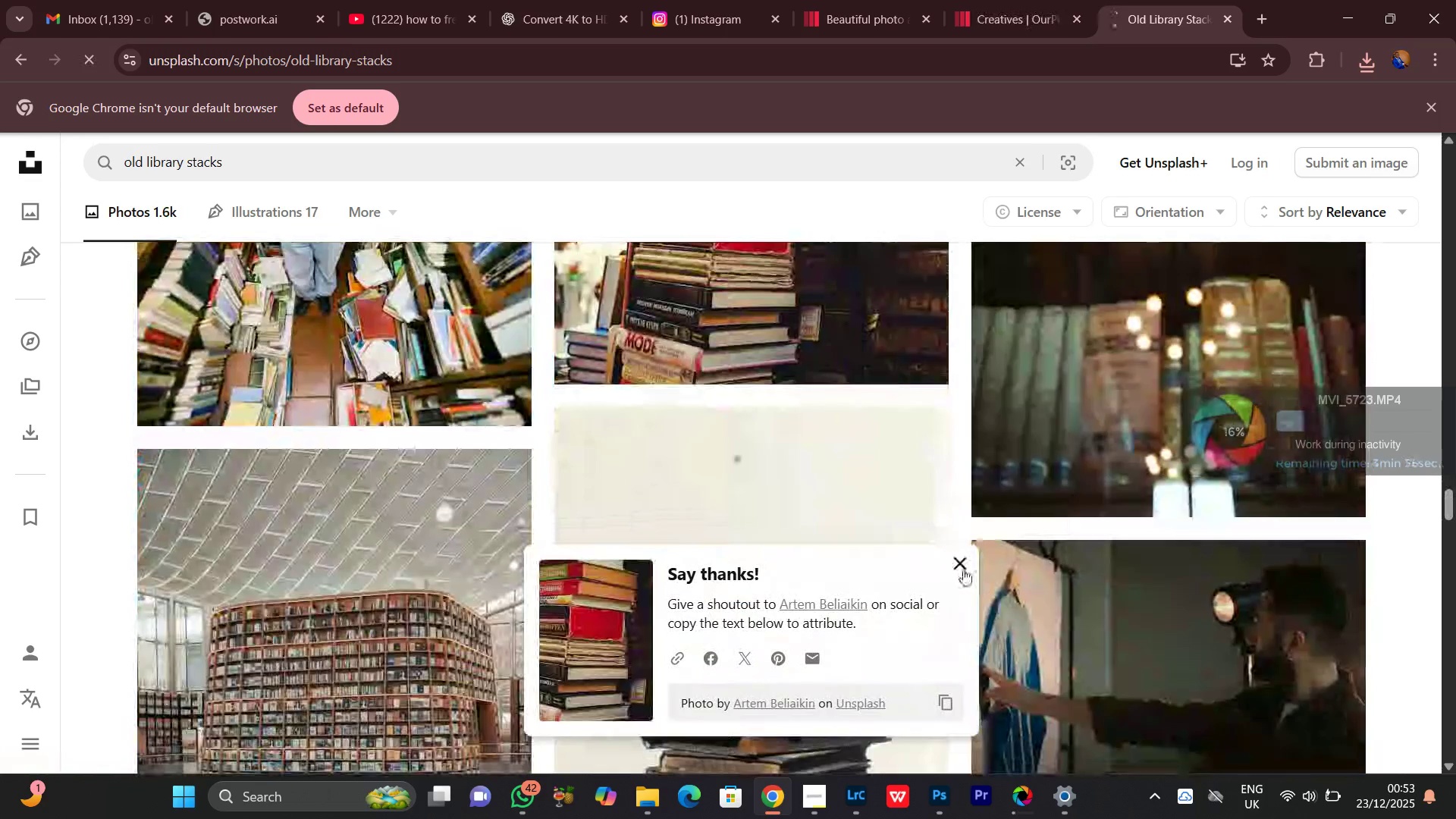 
left_click([963, 569])
 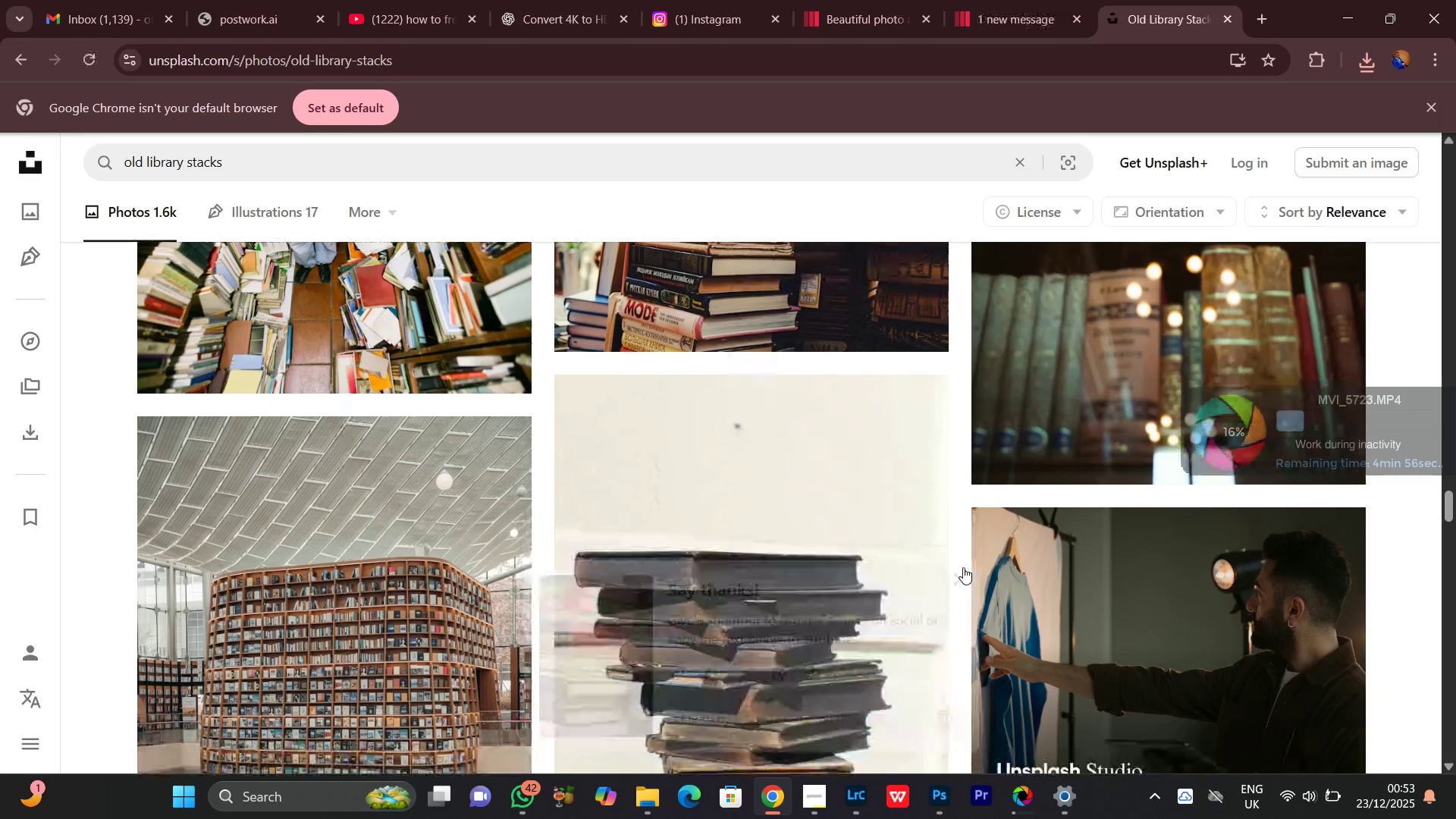 
scroll: coordinate [963, 567], scroll_direction: down, amount: 4.0
 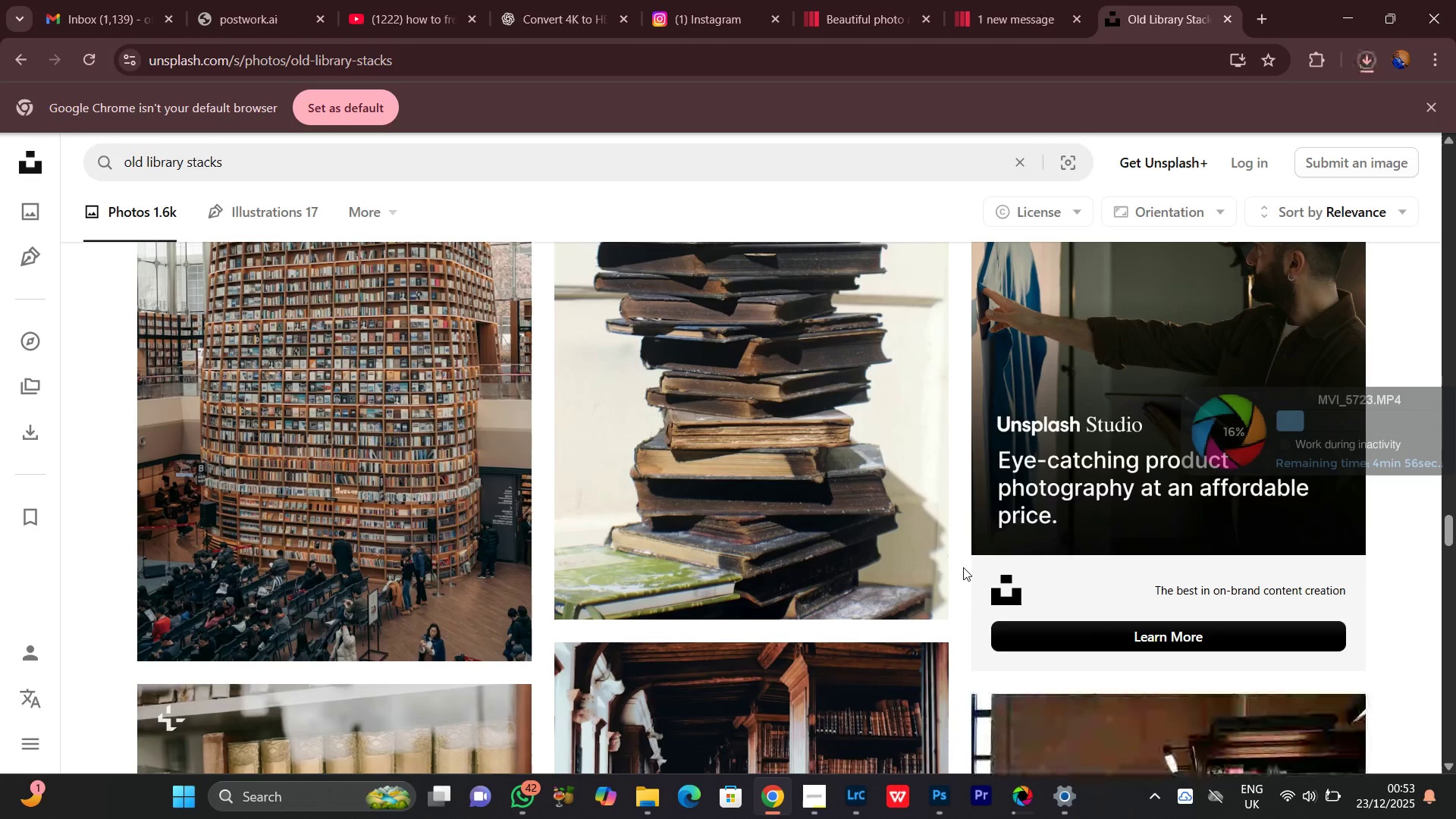 
scroll: coordinate [963, 567], scroll_direction: up, amount: 1.0
 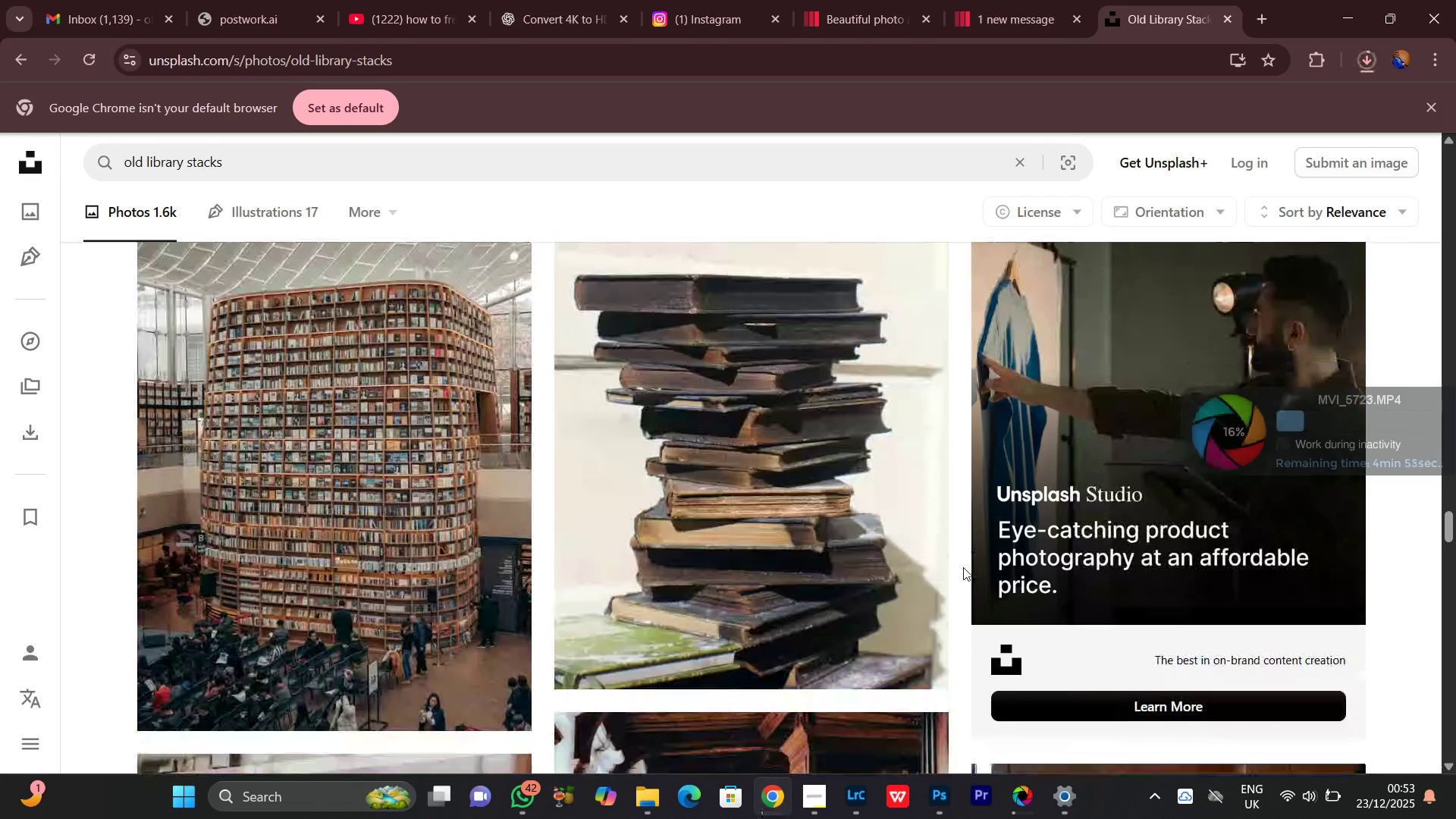 
scroll: coordinate [963, 567], scroll_direction: down, amount: 4.0
 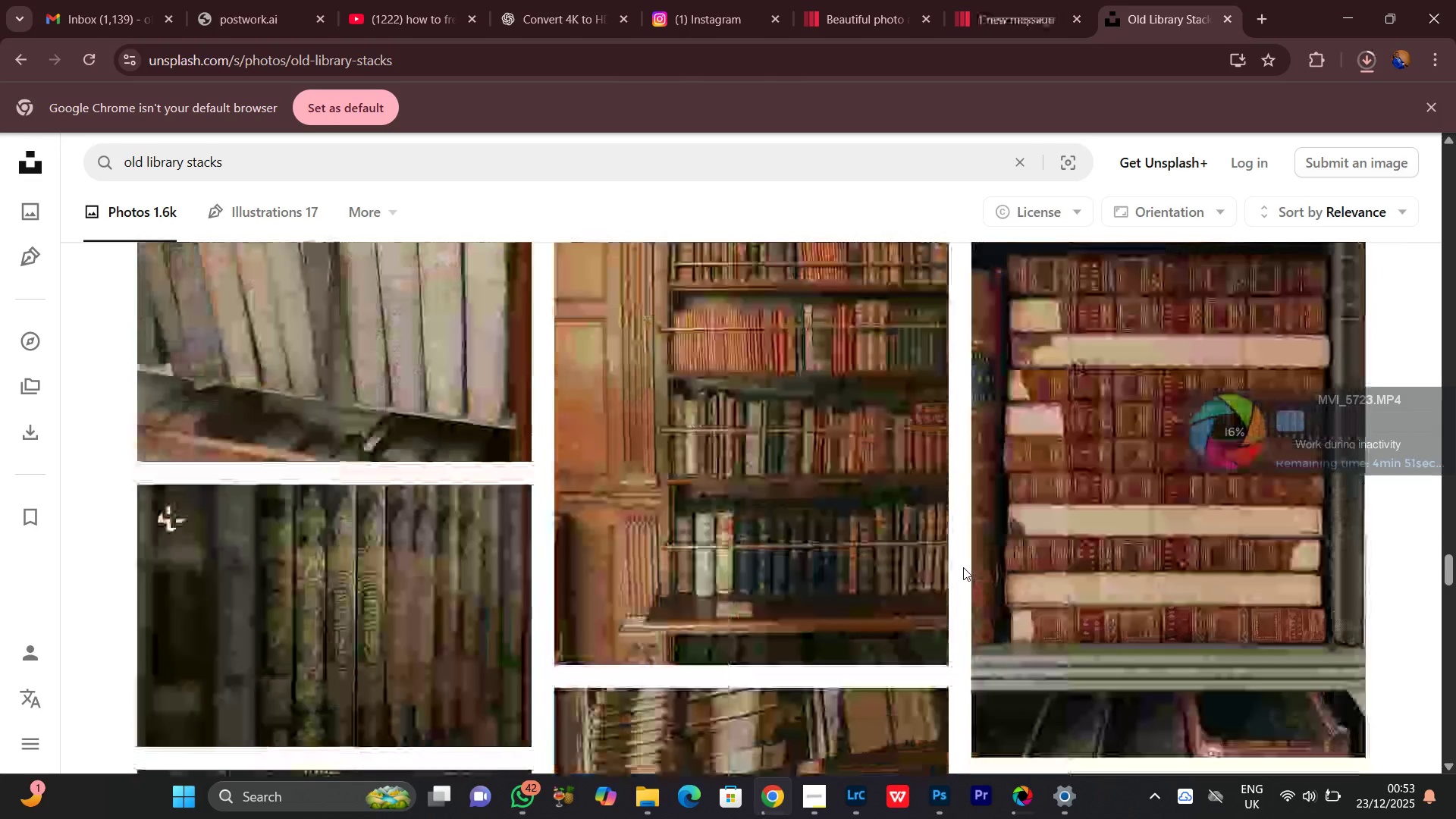 
scroll: coordinate [869, 604], scroll_direction: up, amount: 1.0
 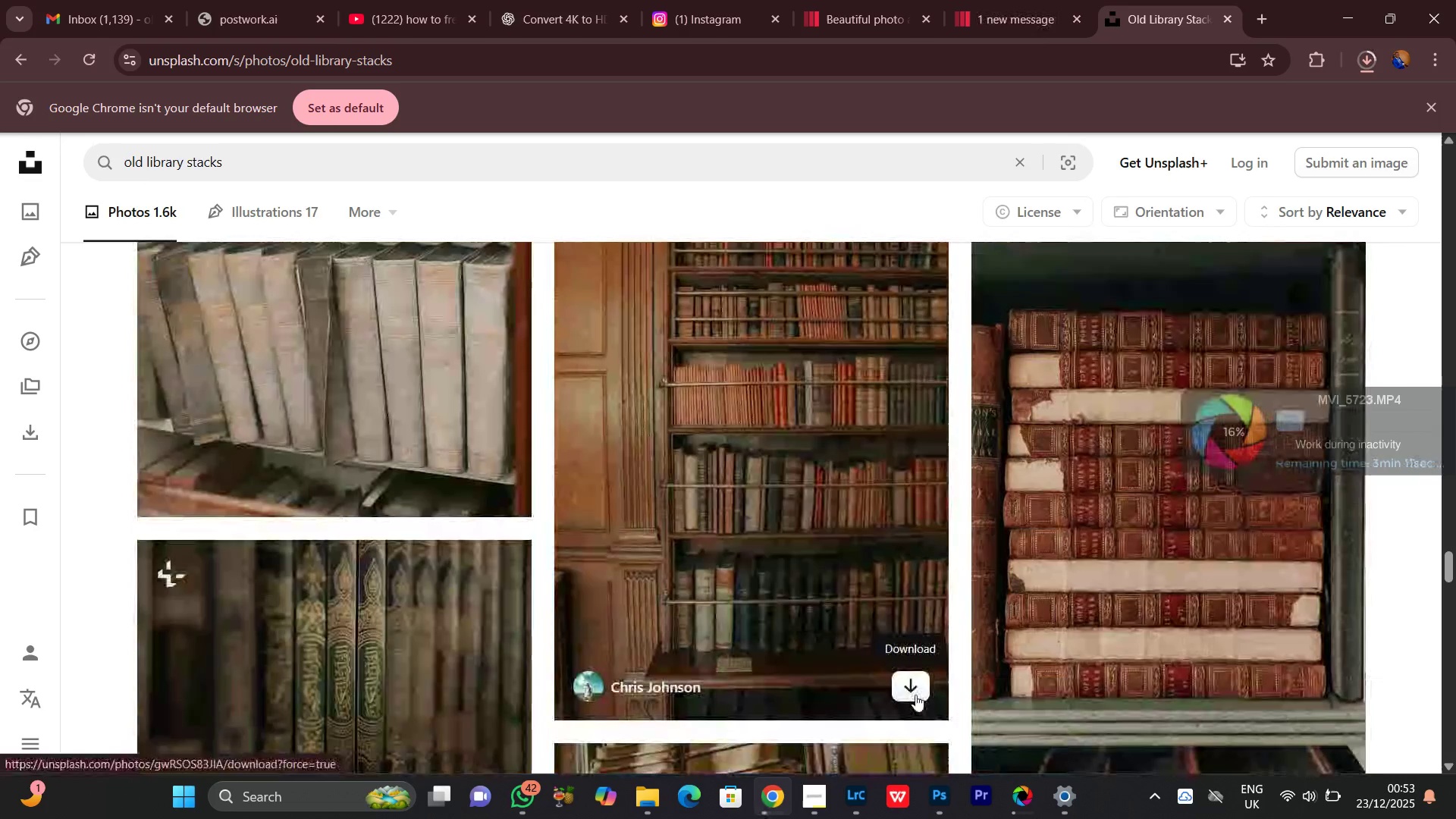 
left_click([915, 695])
 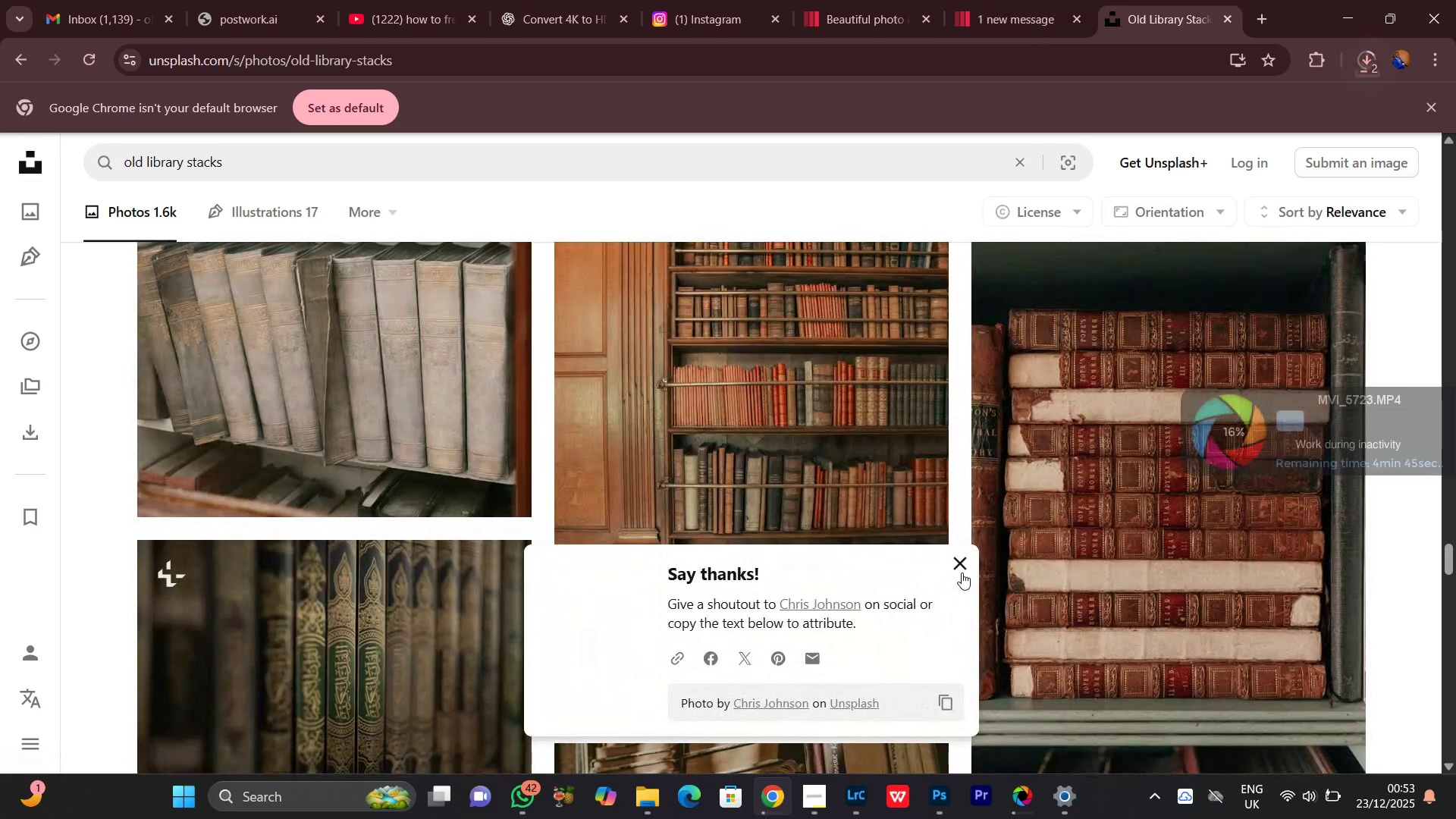 
left_click([962, 566])
 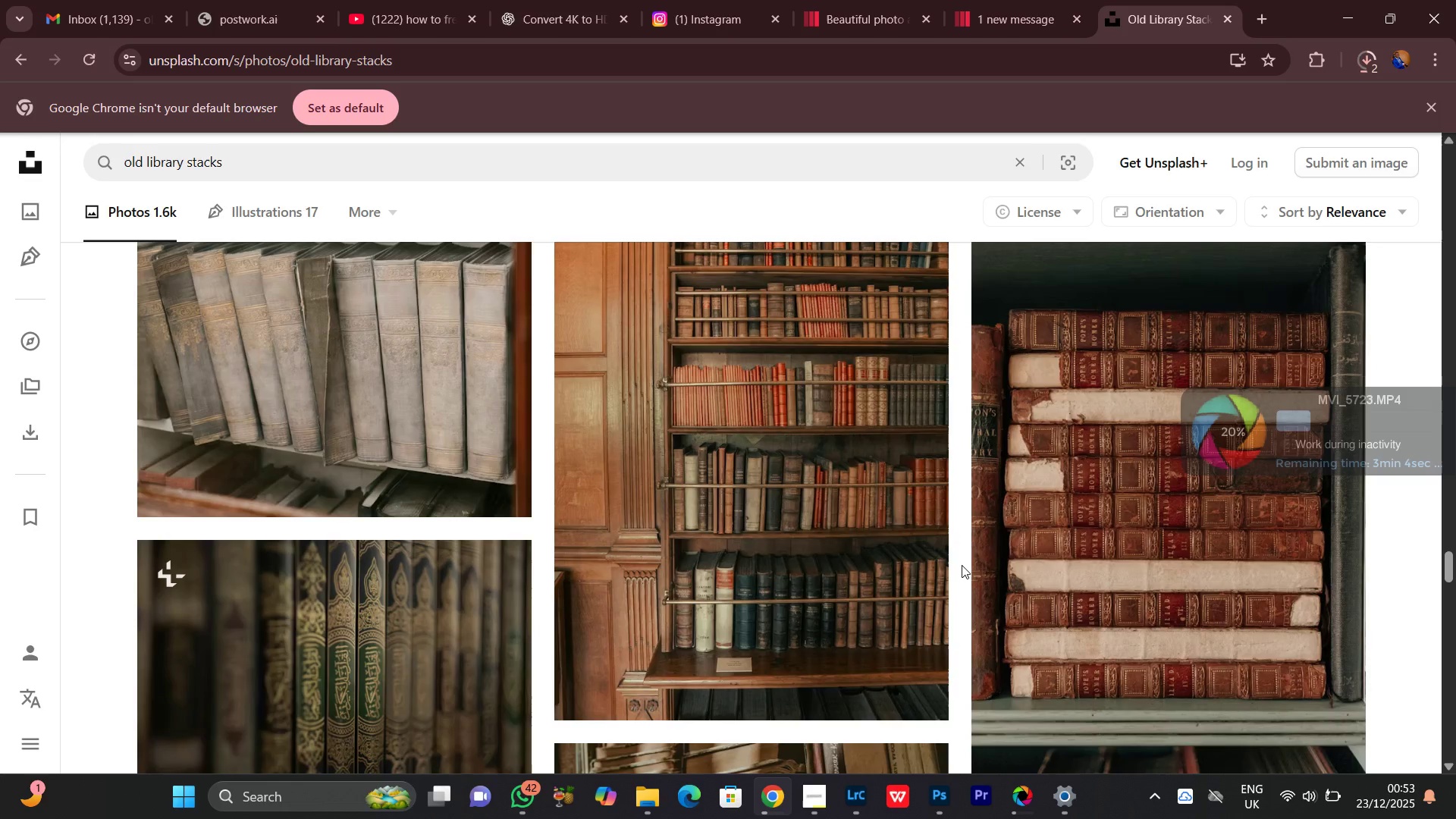 
scroll: coordinate [962, 565], scroll_direction: down, amount: 8.0
 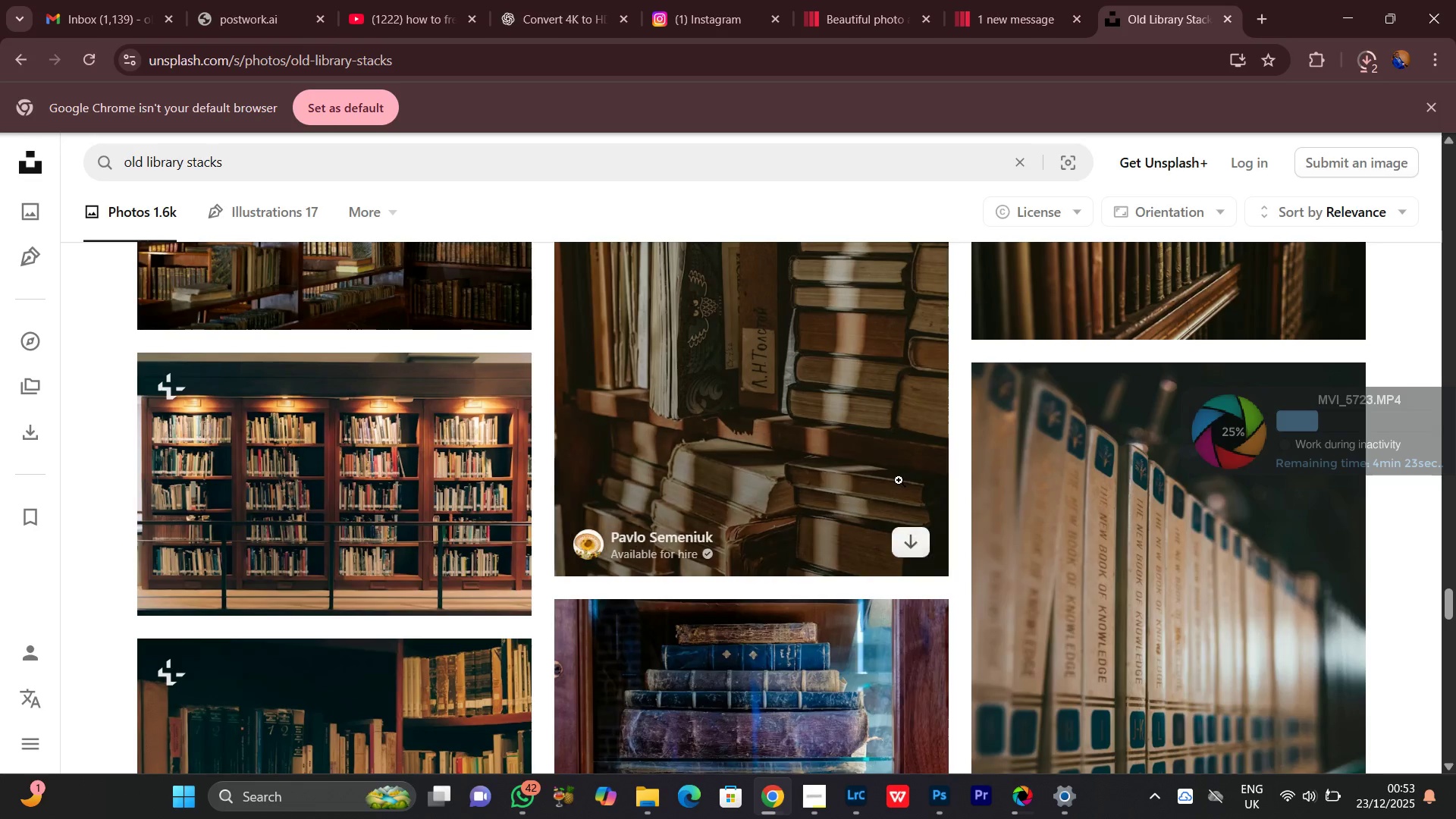 
scroll: coordinate [915, 598], scroll_direction: up, amount: 1.0
 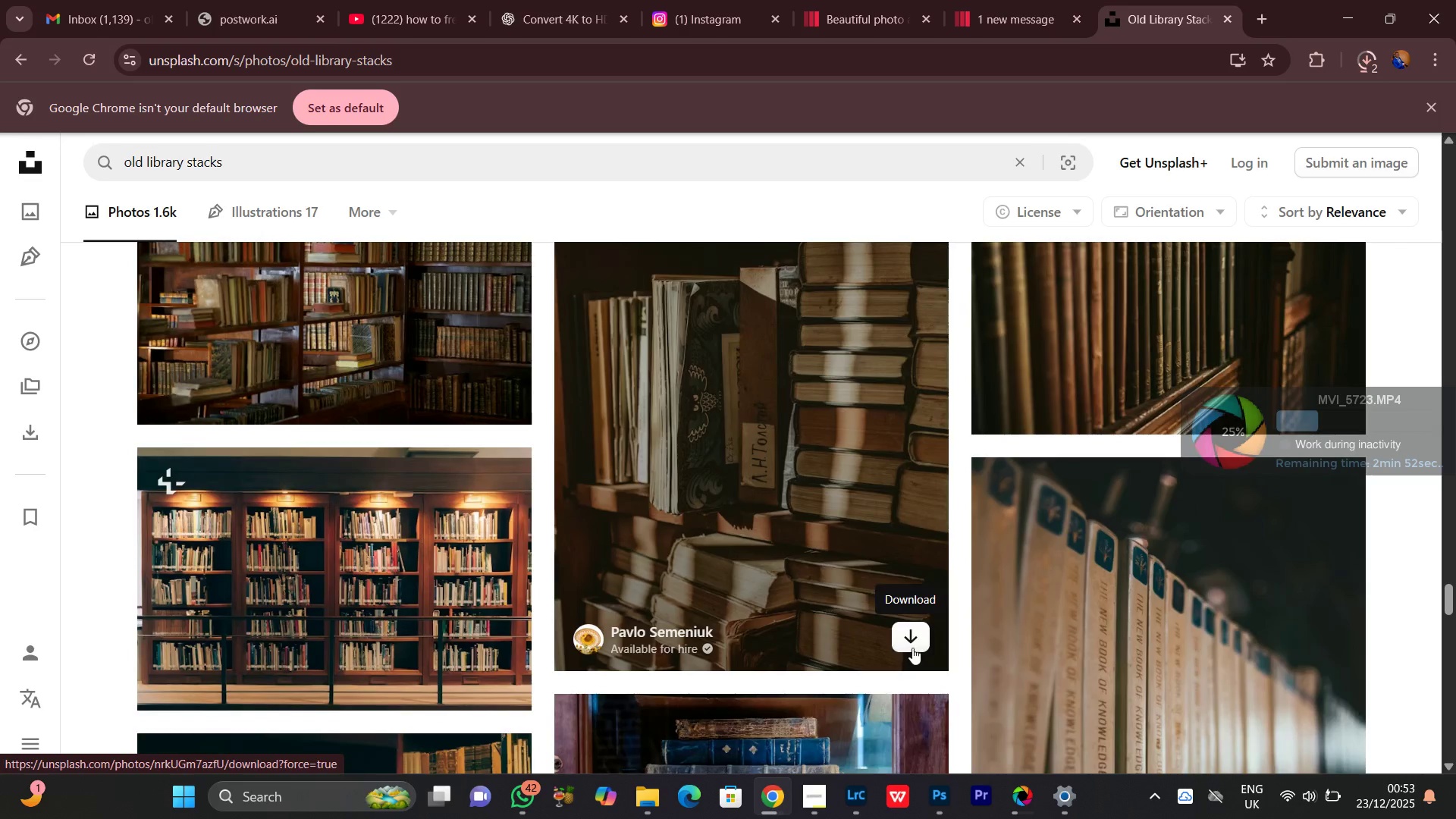 
left_click([912, 643])
 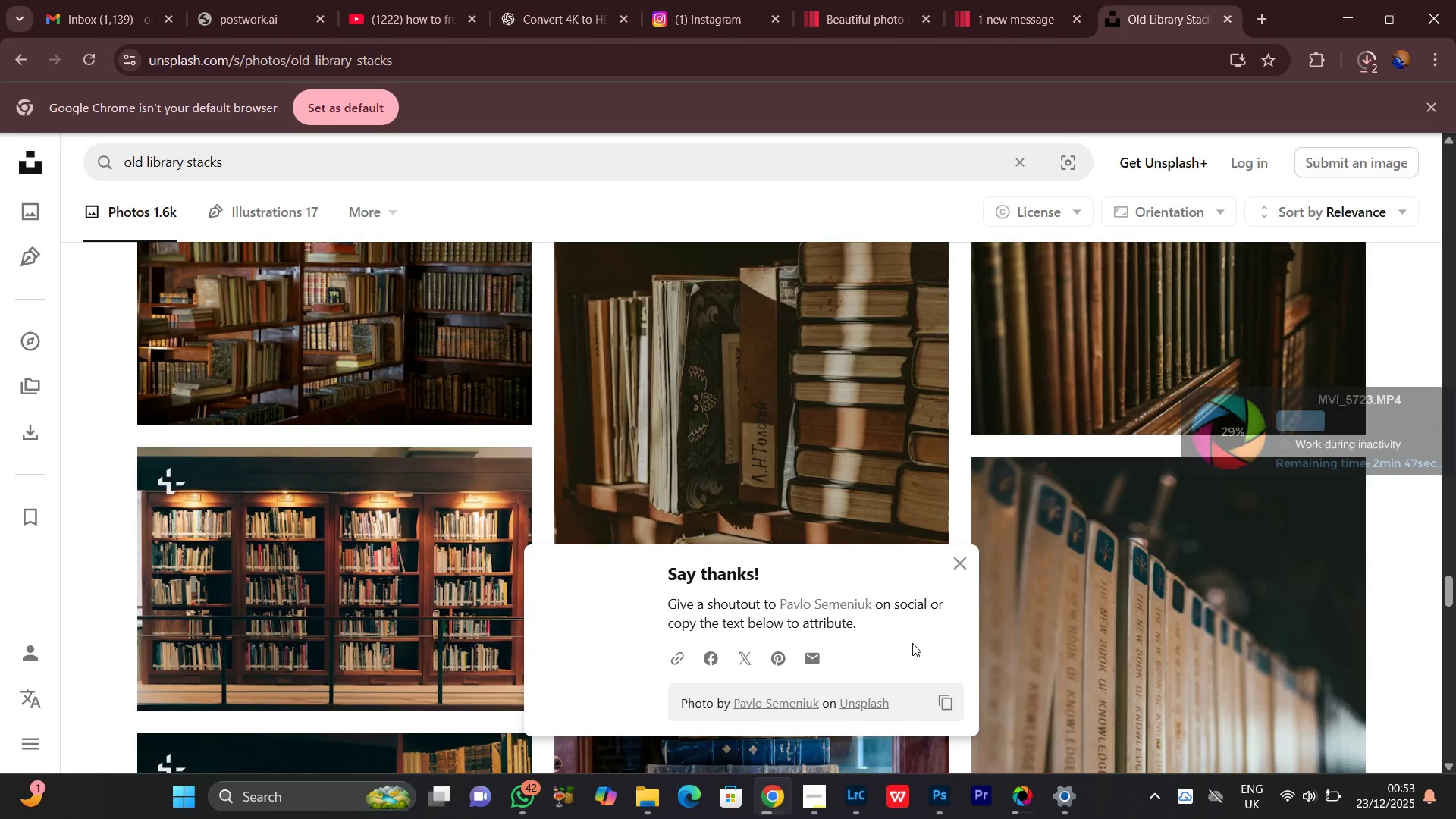 
wait(5.88)
 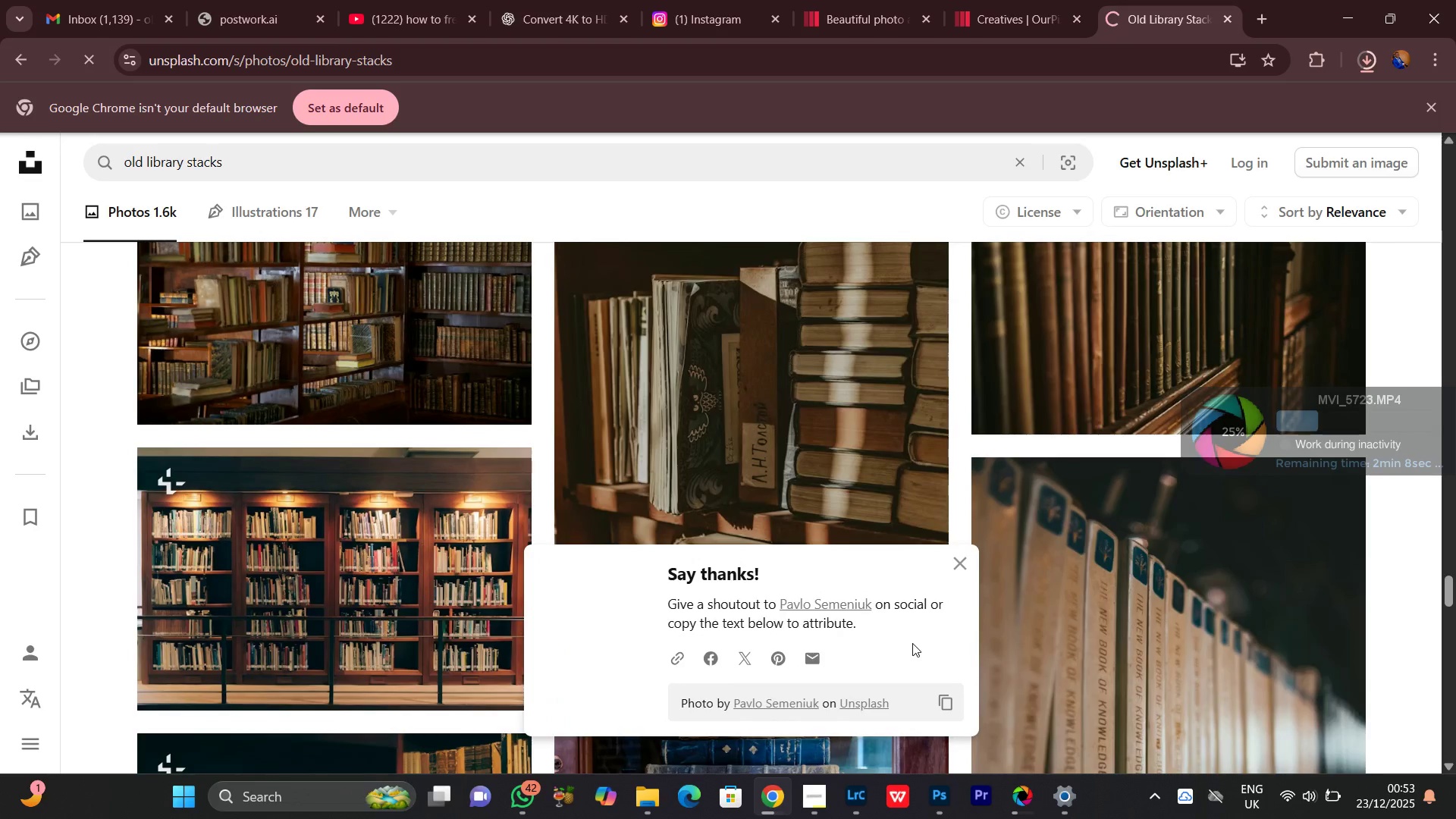 
scroll: coordinate [912, 643], scroll_direction: up, amount: 1.0
 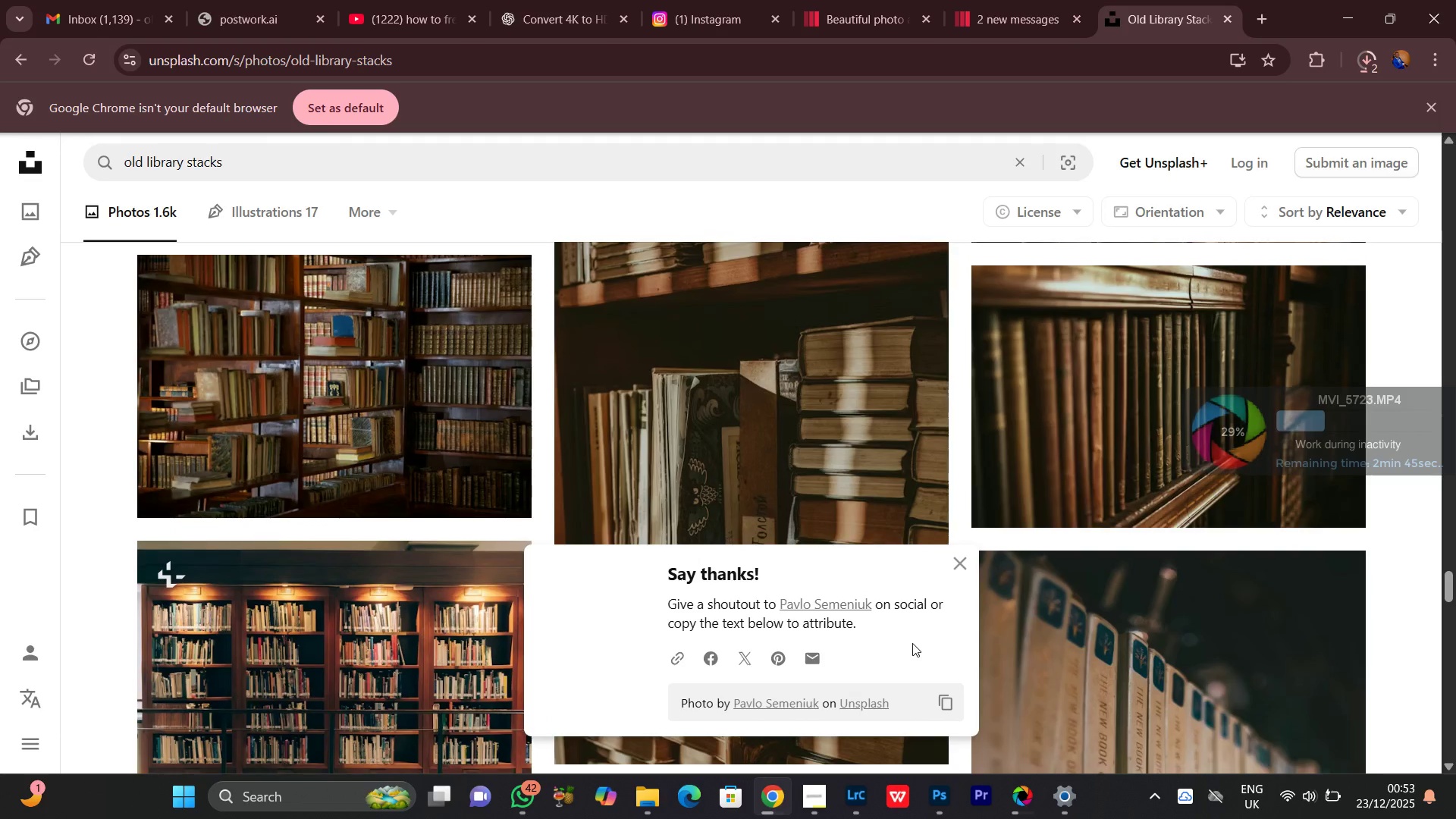 
scroll: coordinate [912, 641], scroll_direction: down, amount: 5.0
 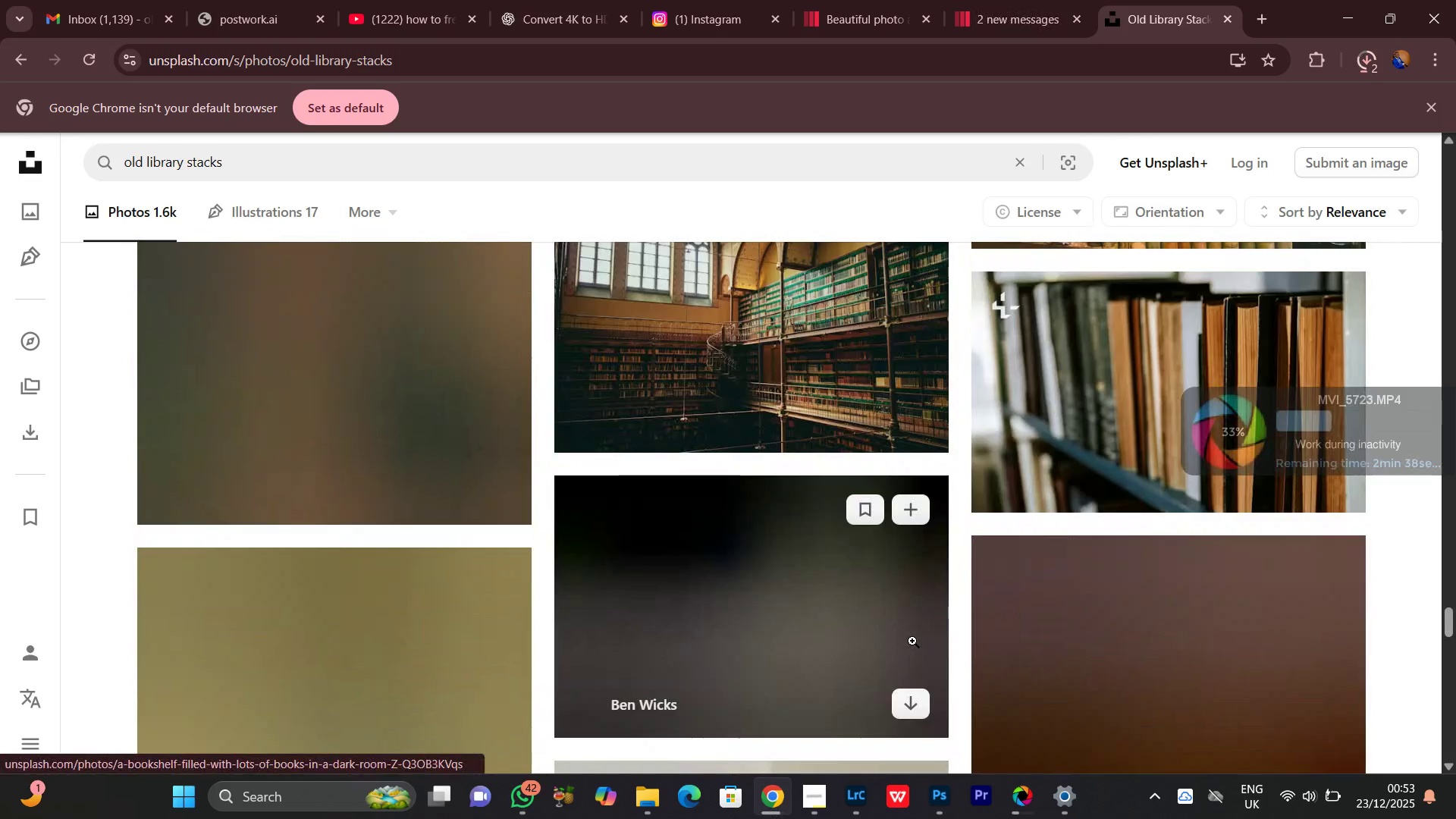 
scroll: coordinate [912, 640], scroll_direction: up, amount: 4.0
 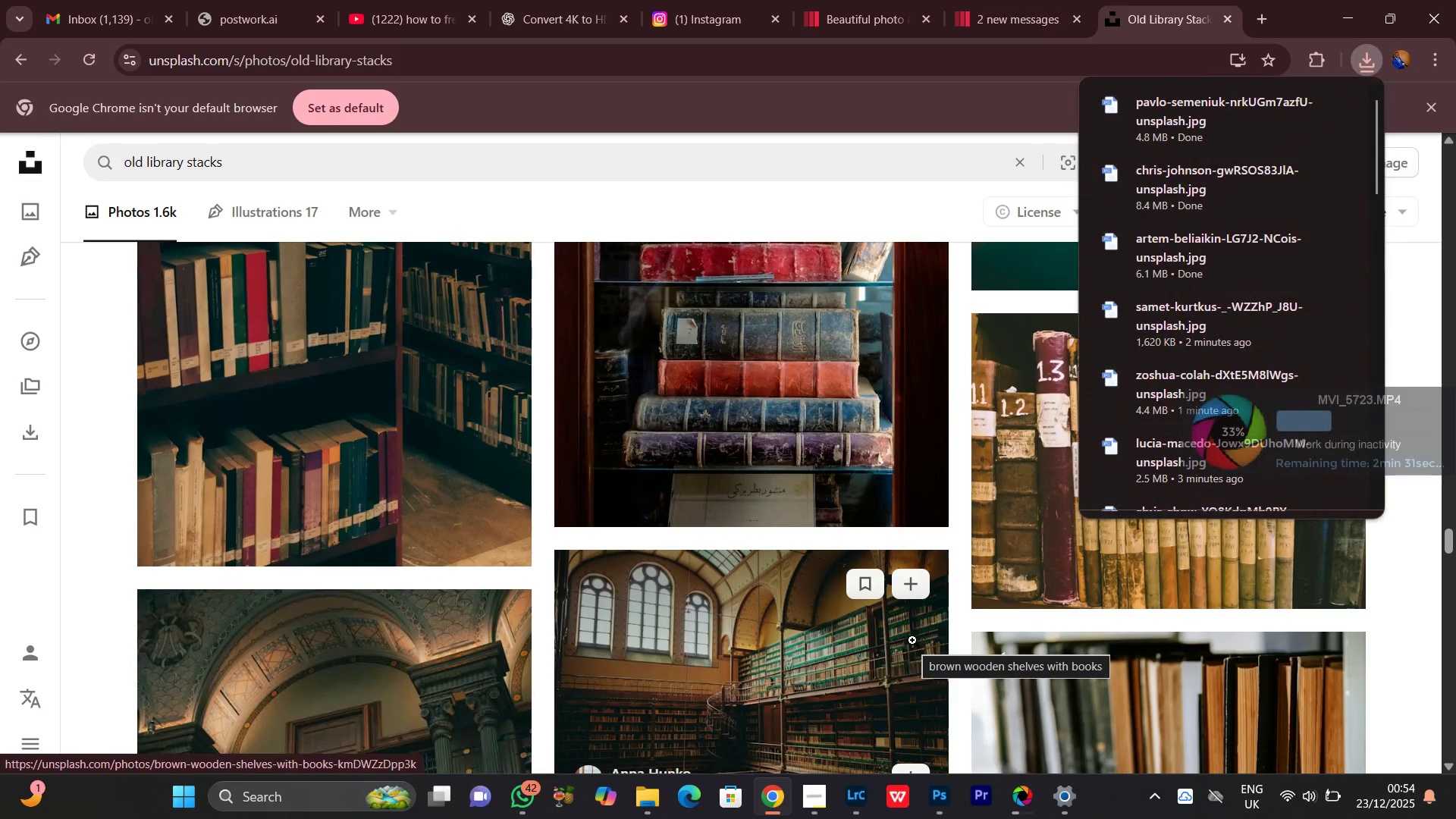 
scroll: coordinate [912, 640], scroll_direction: down, amount: 4.0
 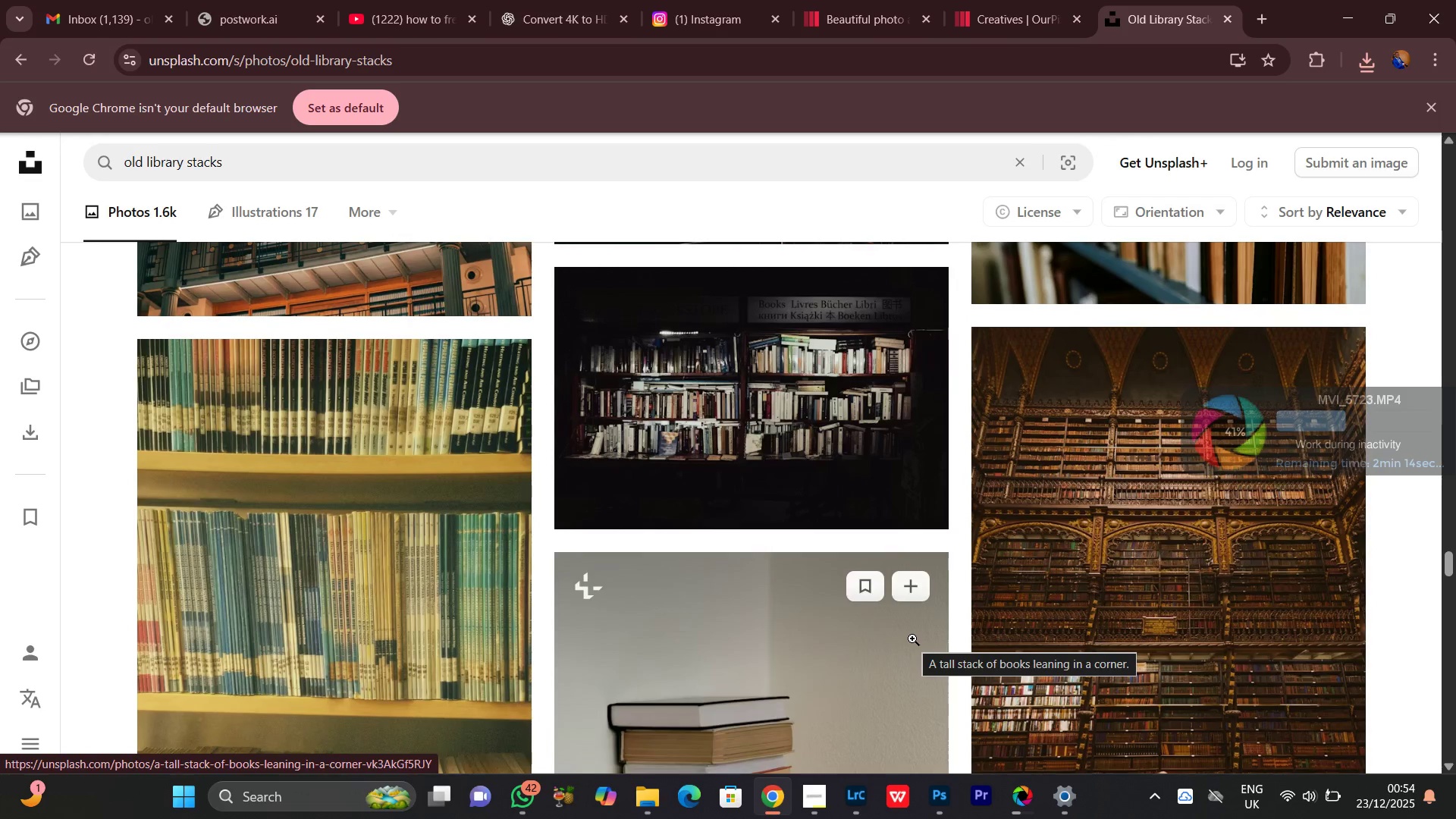 
wait(10.66)
 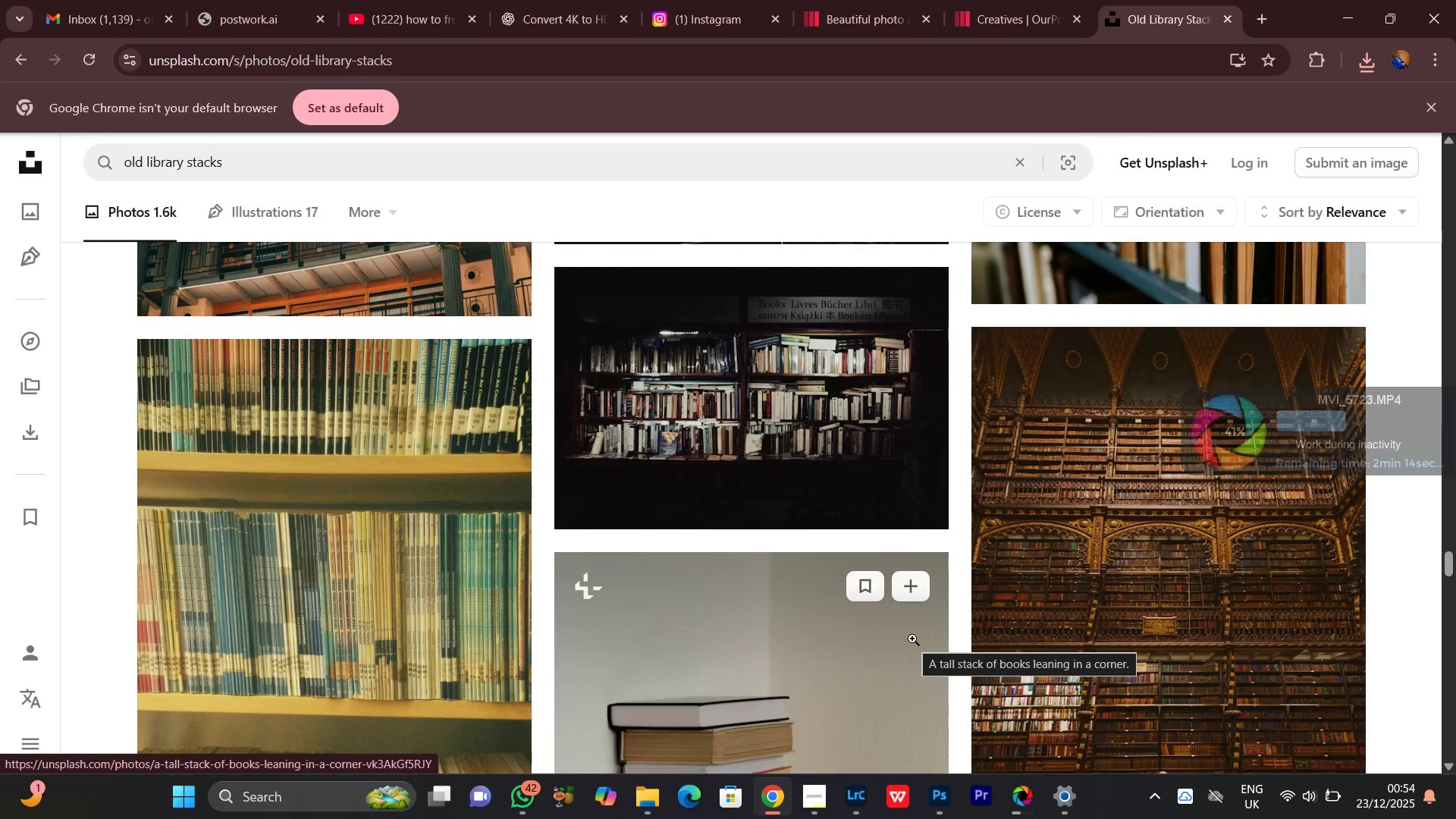 
scroll: coordinate [912, 639], scroll_direction: down, amount: 1.0
 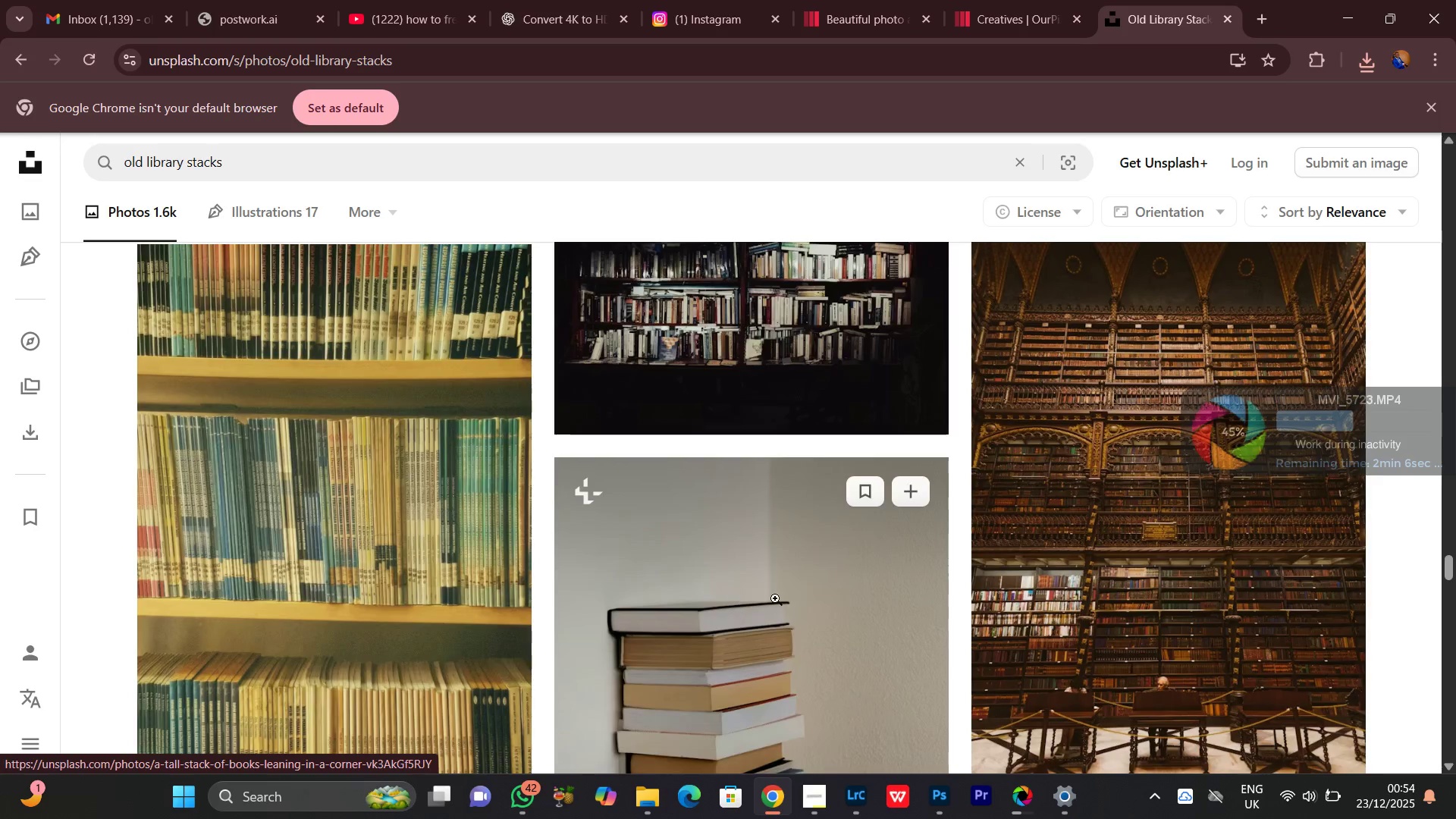 
scroll: coordinate [776, 598], scroll_direction: up, amount: 3.0
 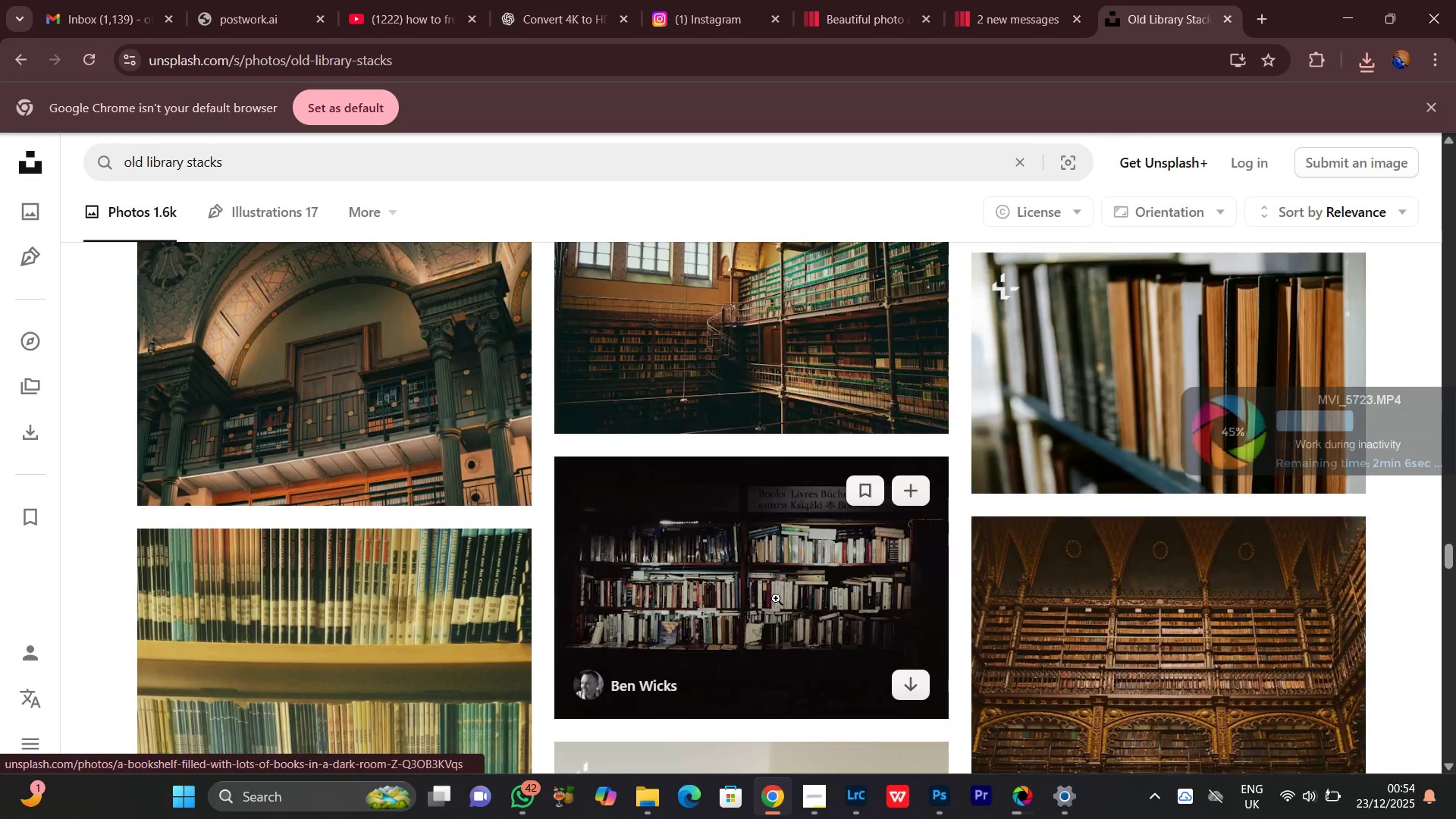 
scroll: coordinate [776, 598], scroll_direction: down, amount: 9.0
 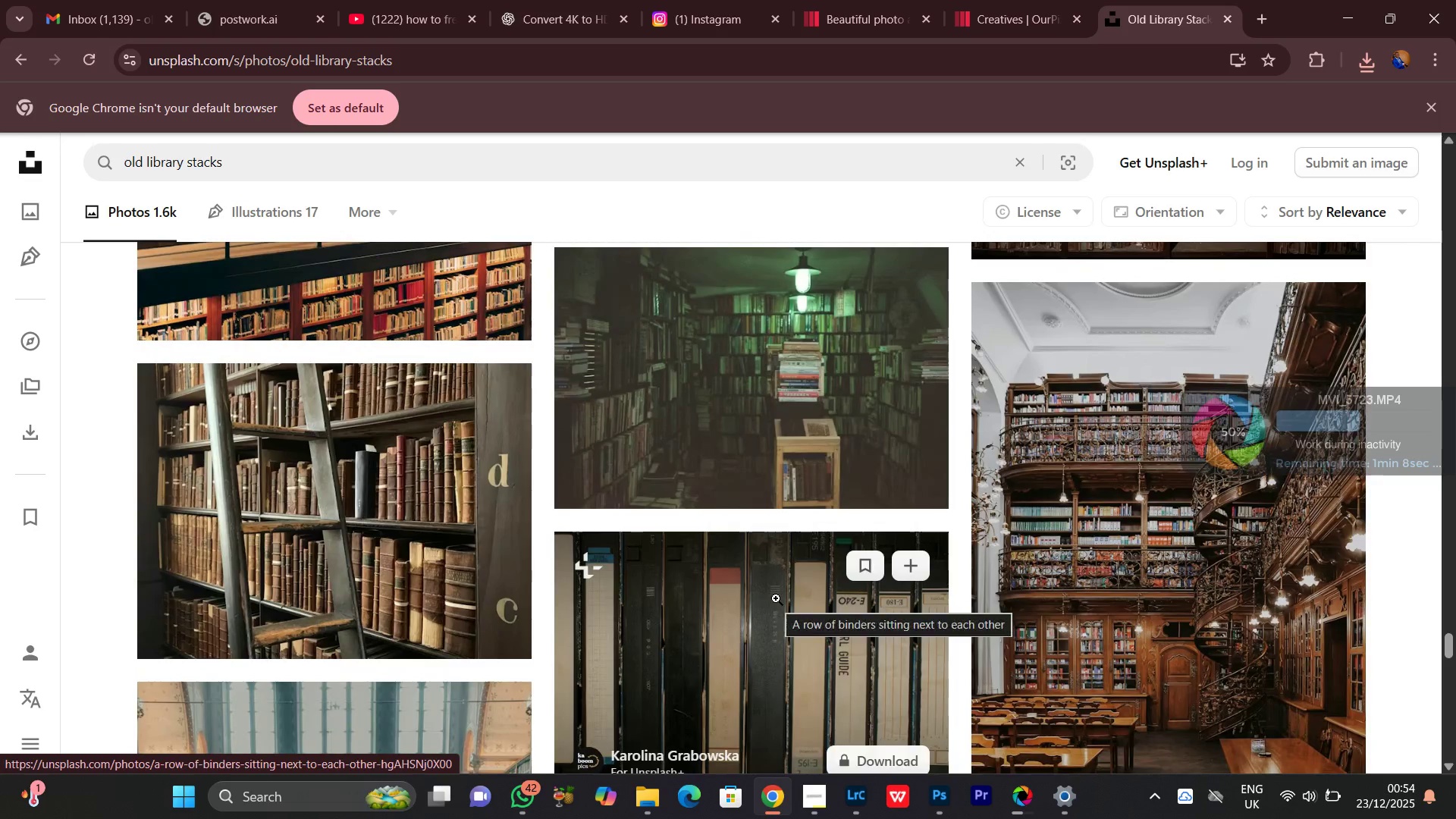 
scroll: coordinate [776, 598], scroll_direction: down, amount: 2.0
 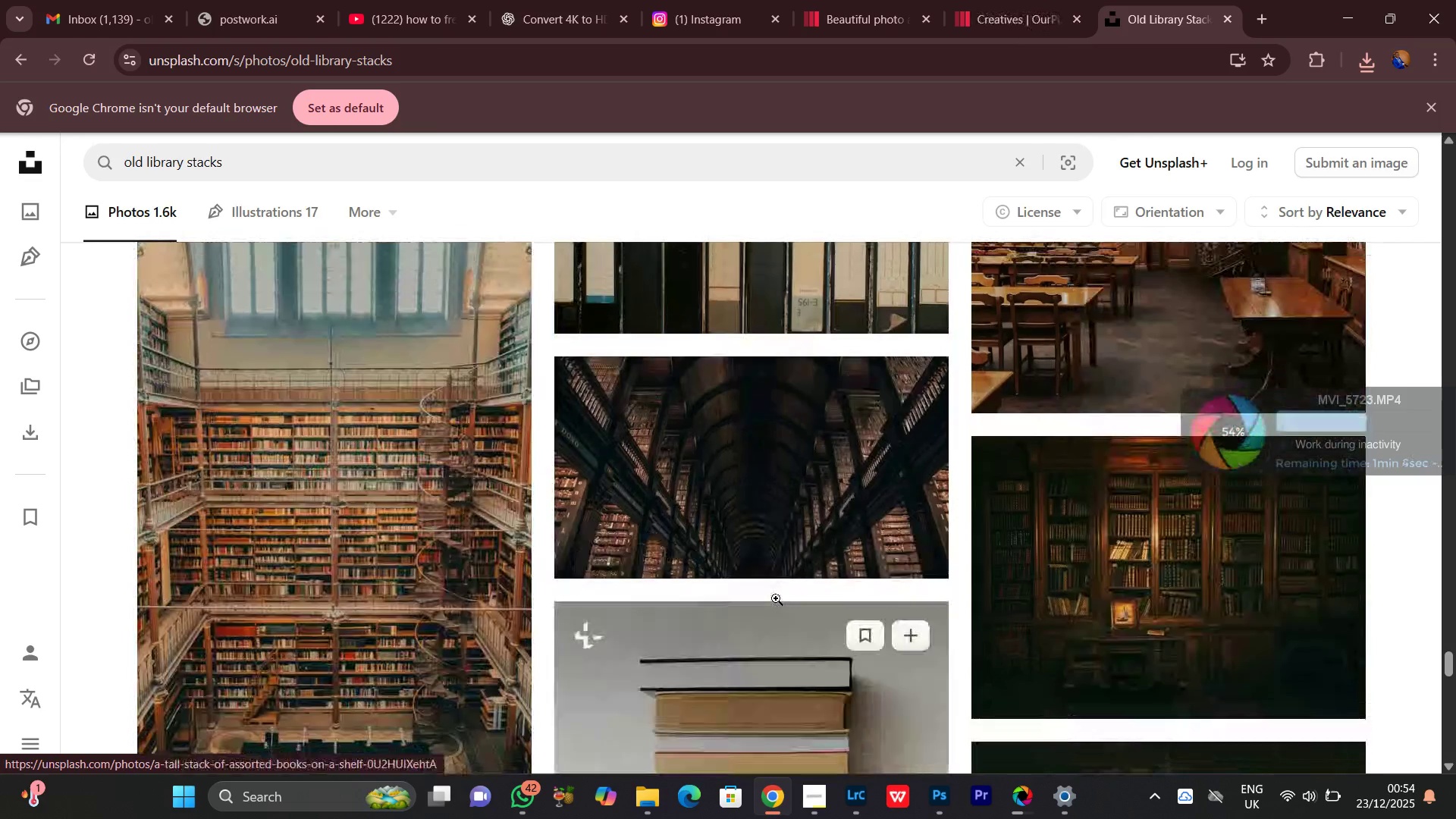 
scroll: coordinate [776, 598], scroll_direction: up, amount: 3.0
 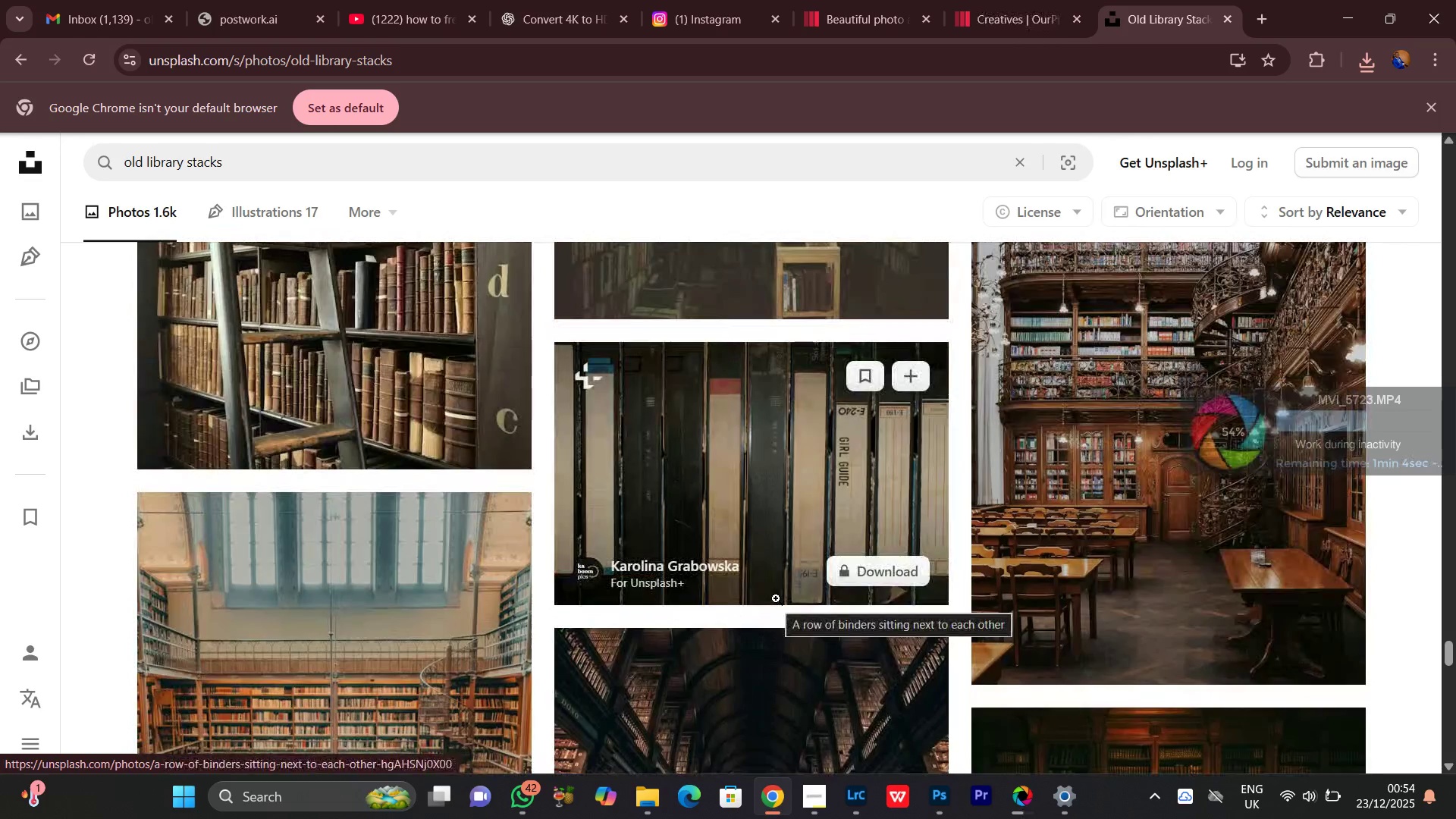 
scroll: coordinate [776, 598], scroll_direction: down, amount: 2.0
 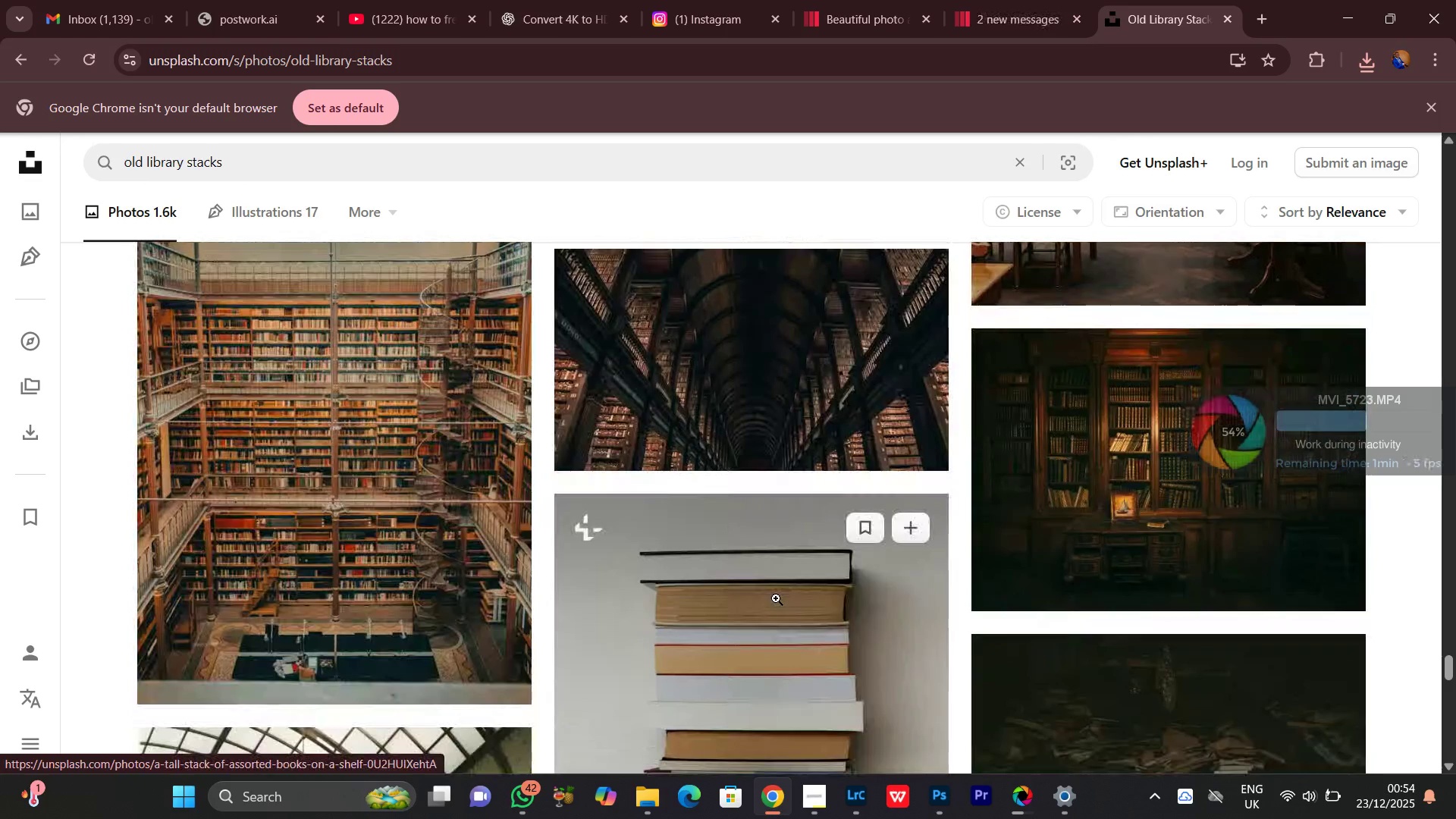 
scroll: coordinate [776, 598], scroll_direction: up, amount: 6.0
 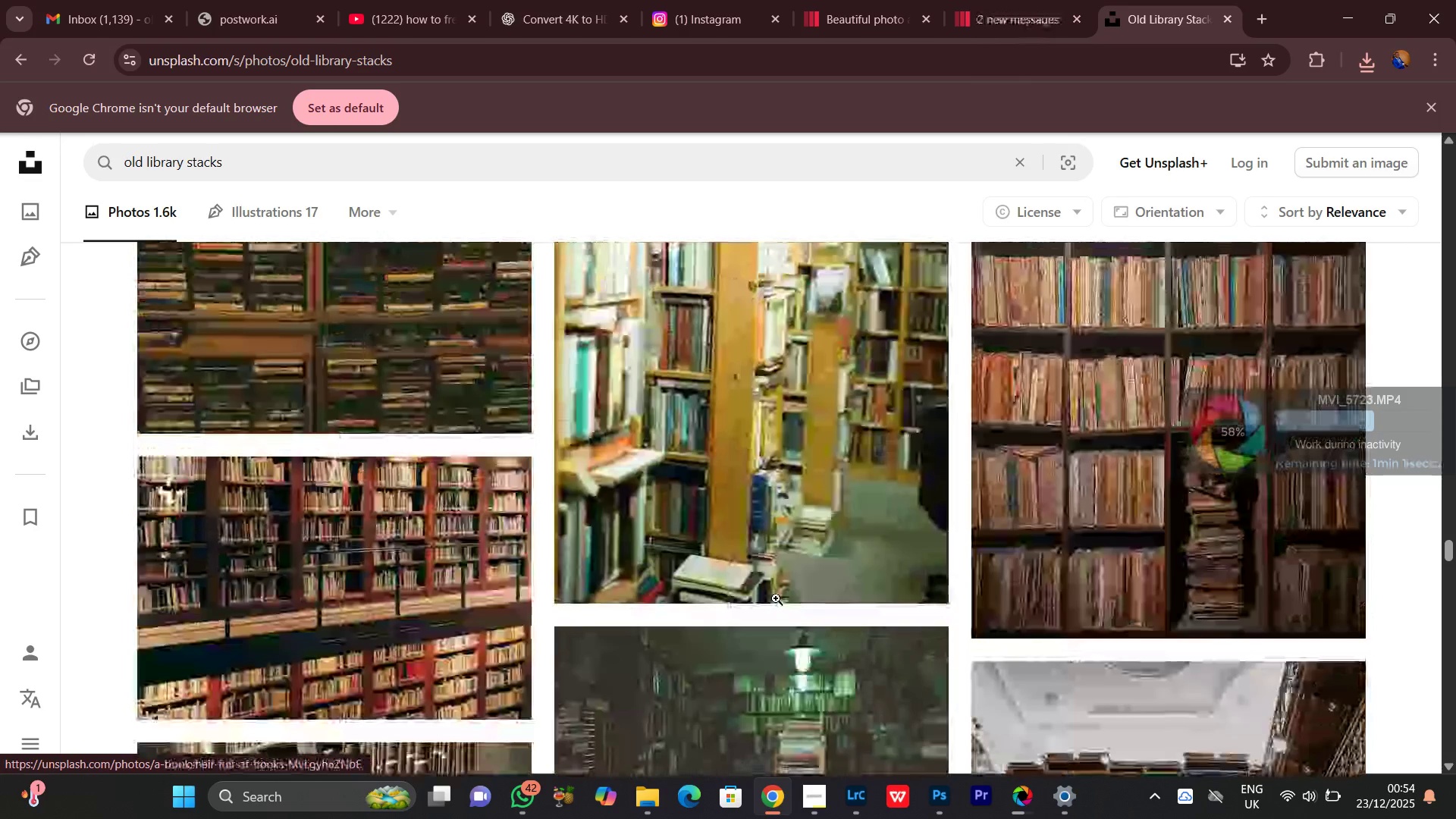 
scroll: coordinate [777, 597], scroll_direction: down, amount: 5.0
 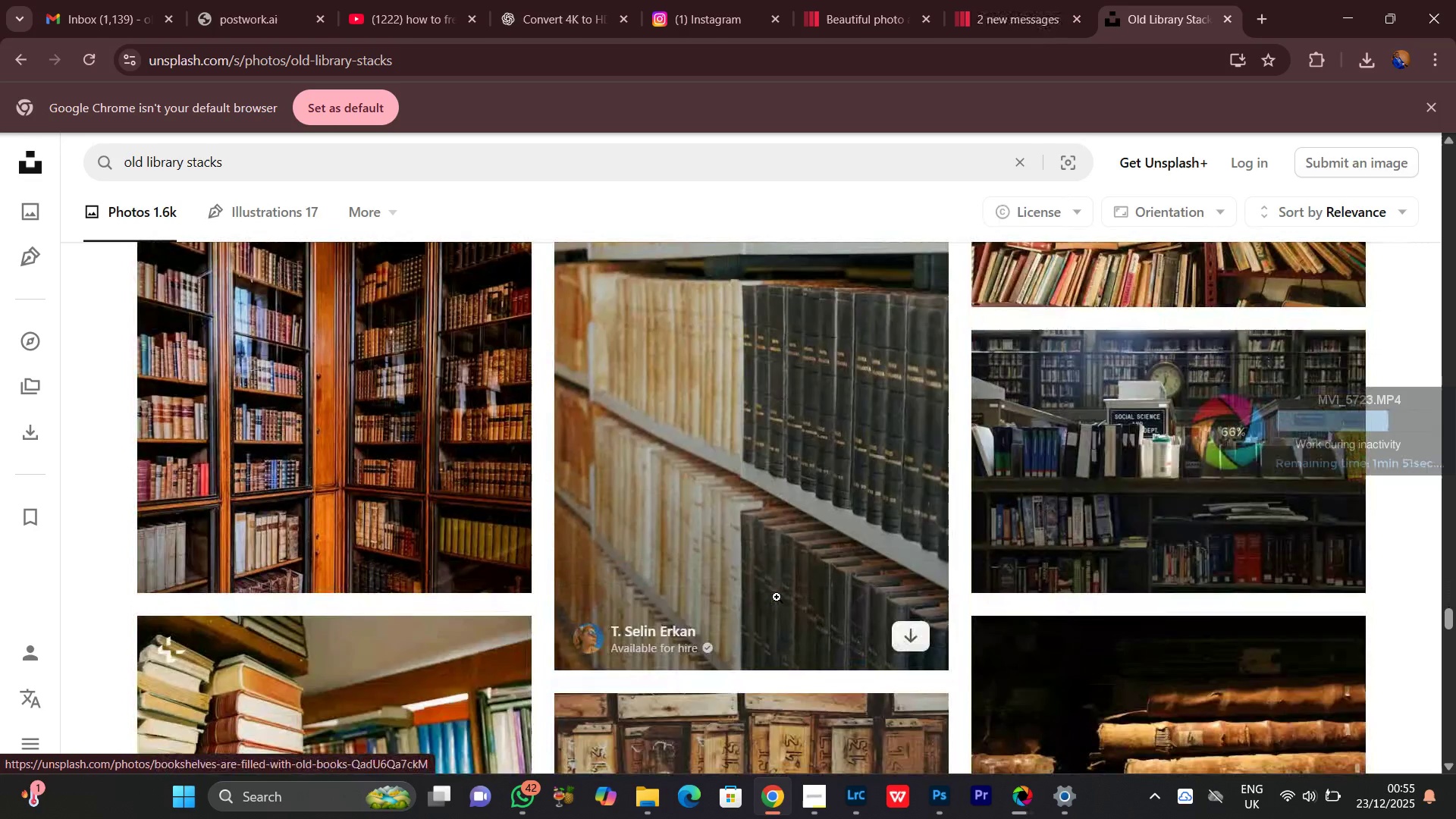 
scroll: coordinate [777, 597], scroll_direction: up, amount: 2.0
 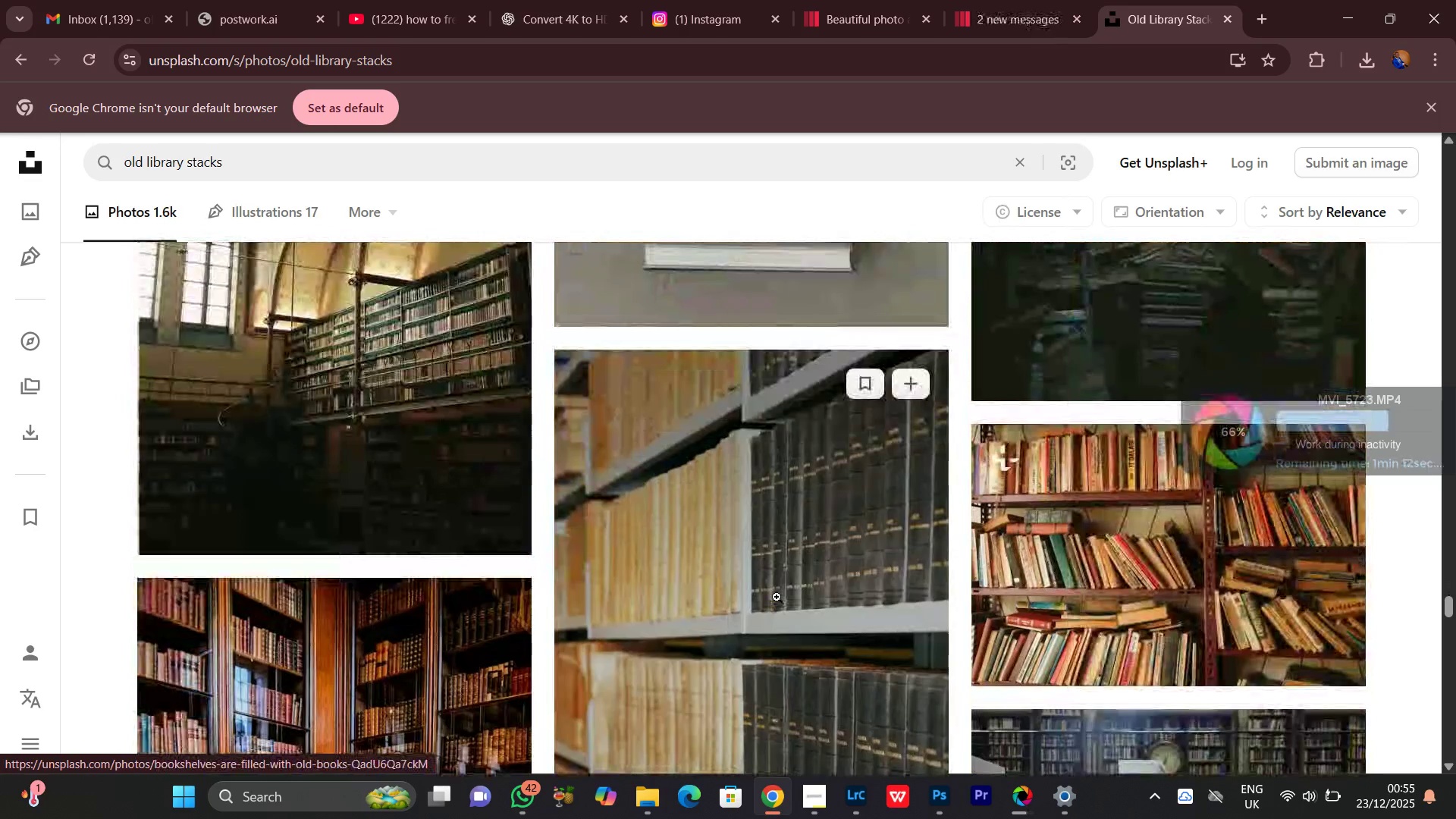 
scroll: coordinate [777, 597], scroll_direction: down, amount: 3.0
 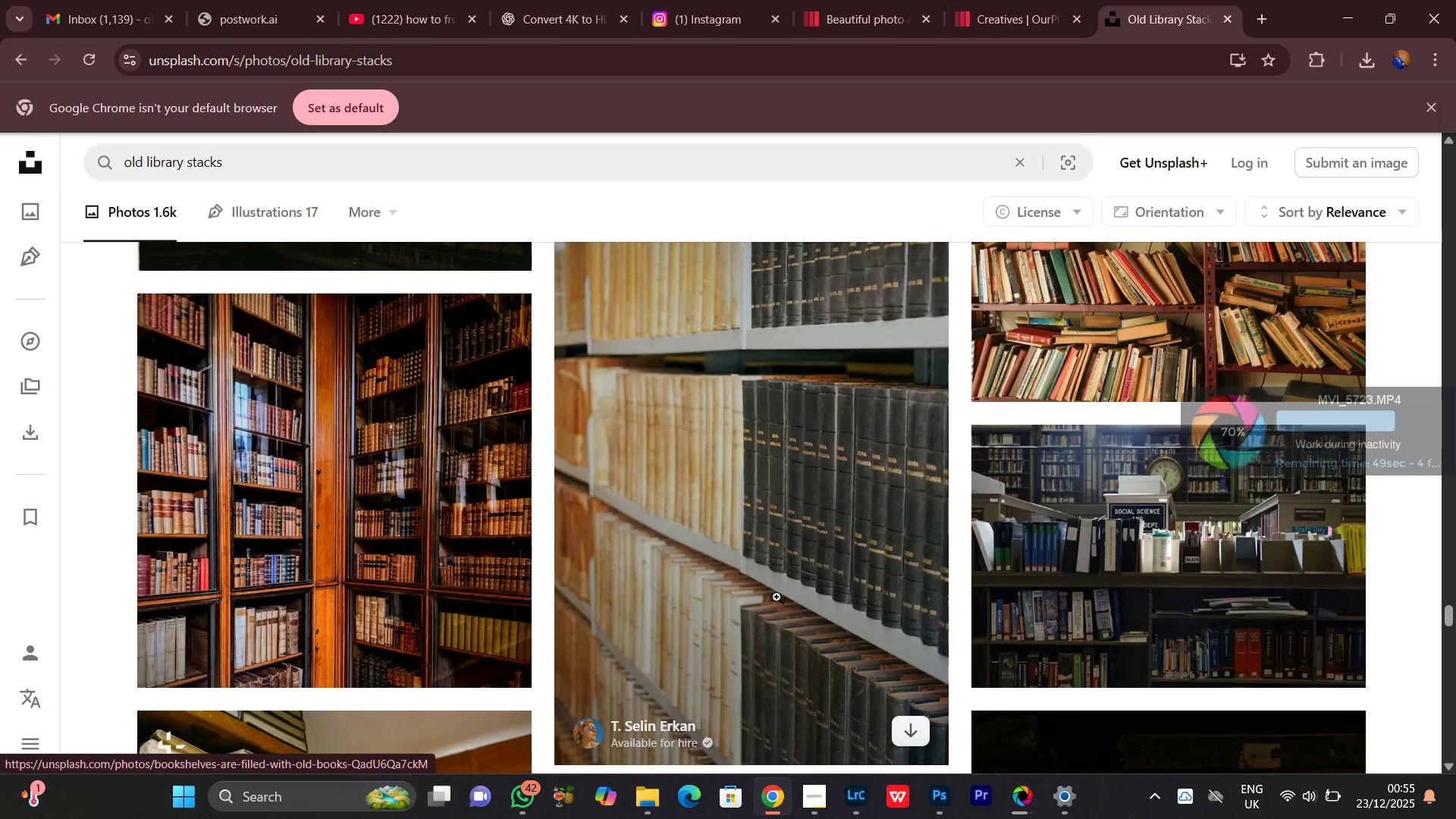 
wait(5.33)
 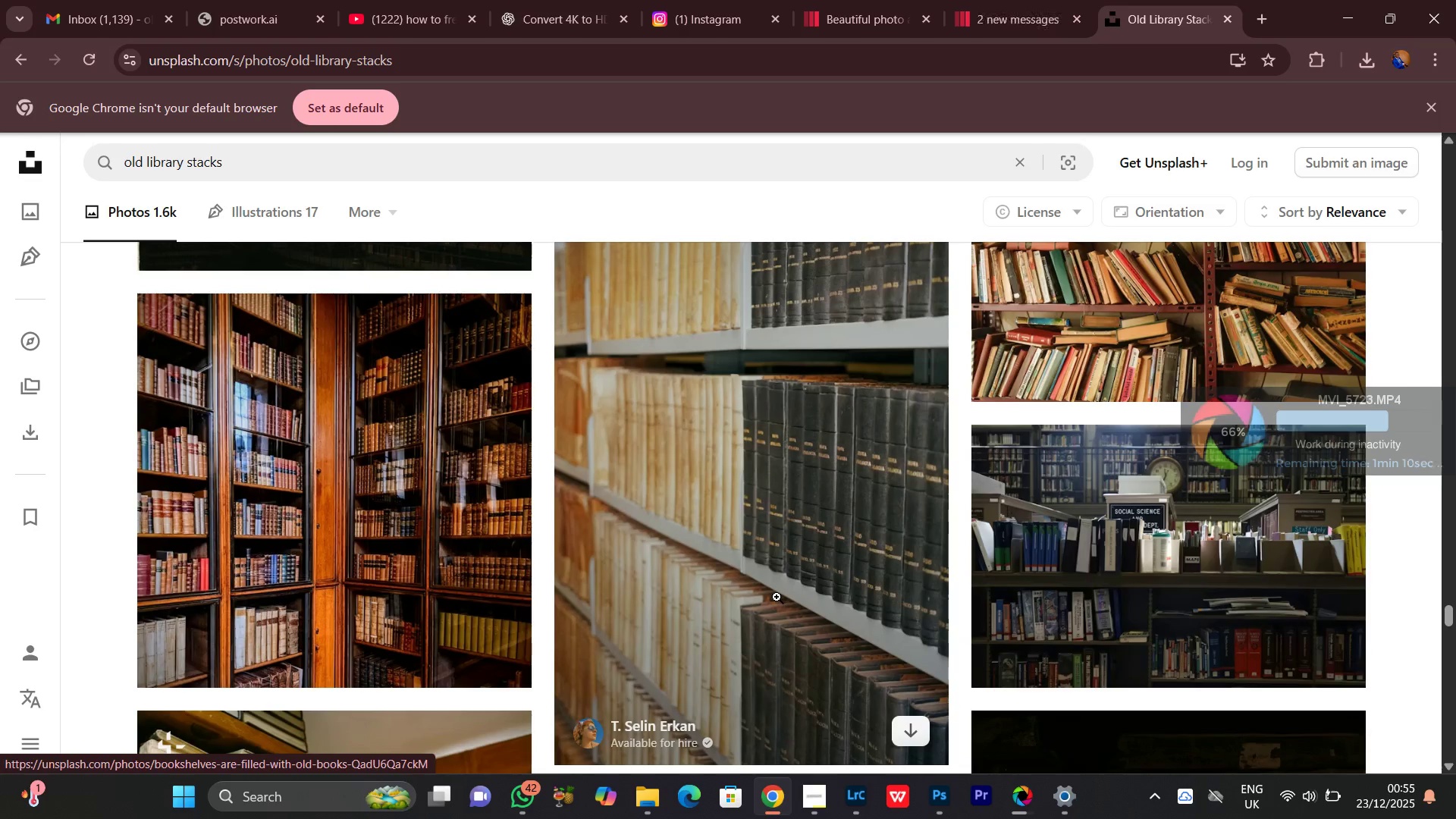 
scroll: coordinate [777, 597], scroll_direction: down, amount: 1.0
 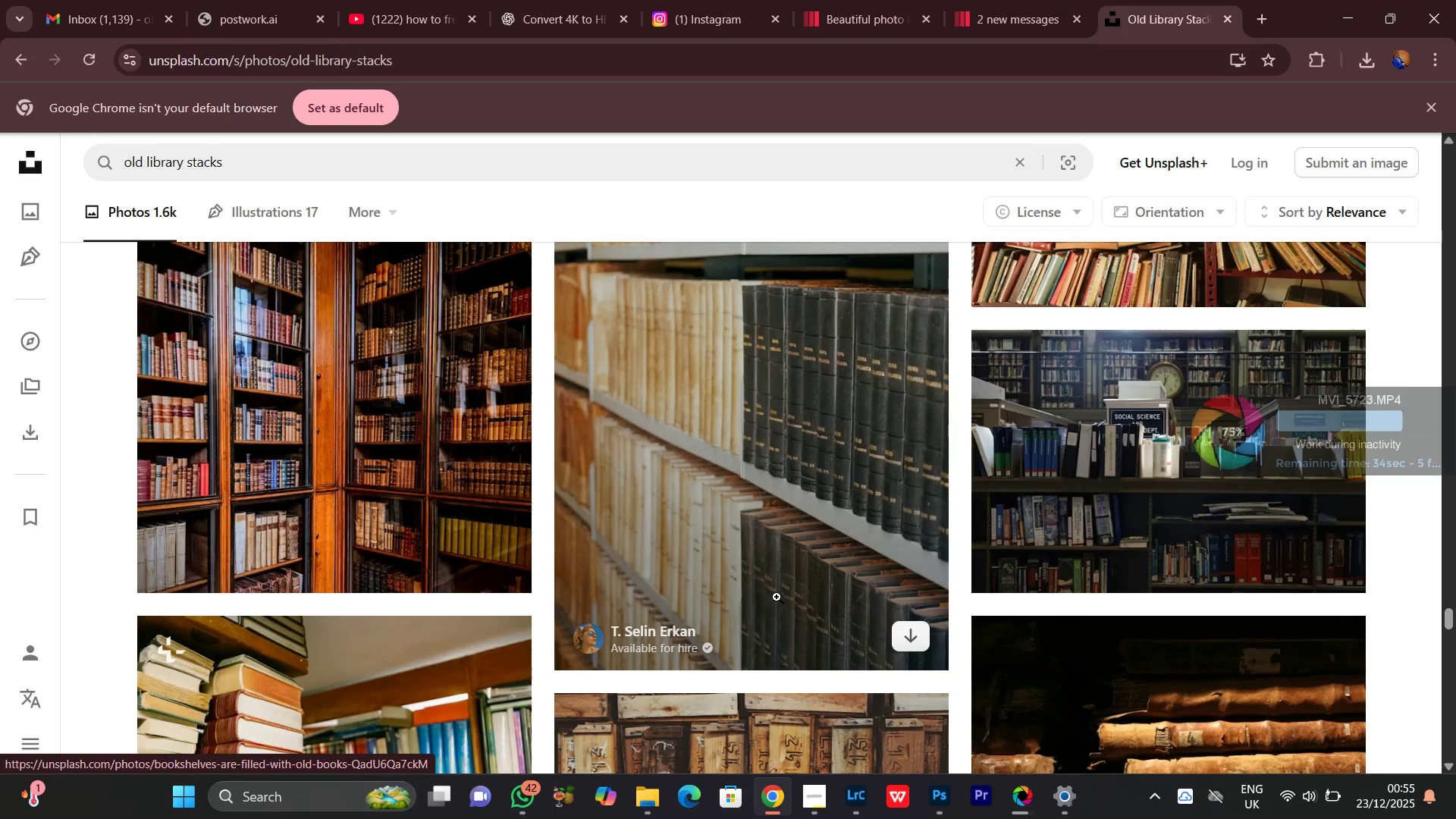 
wait(9.79)
 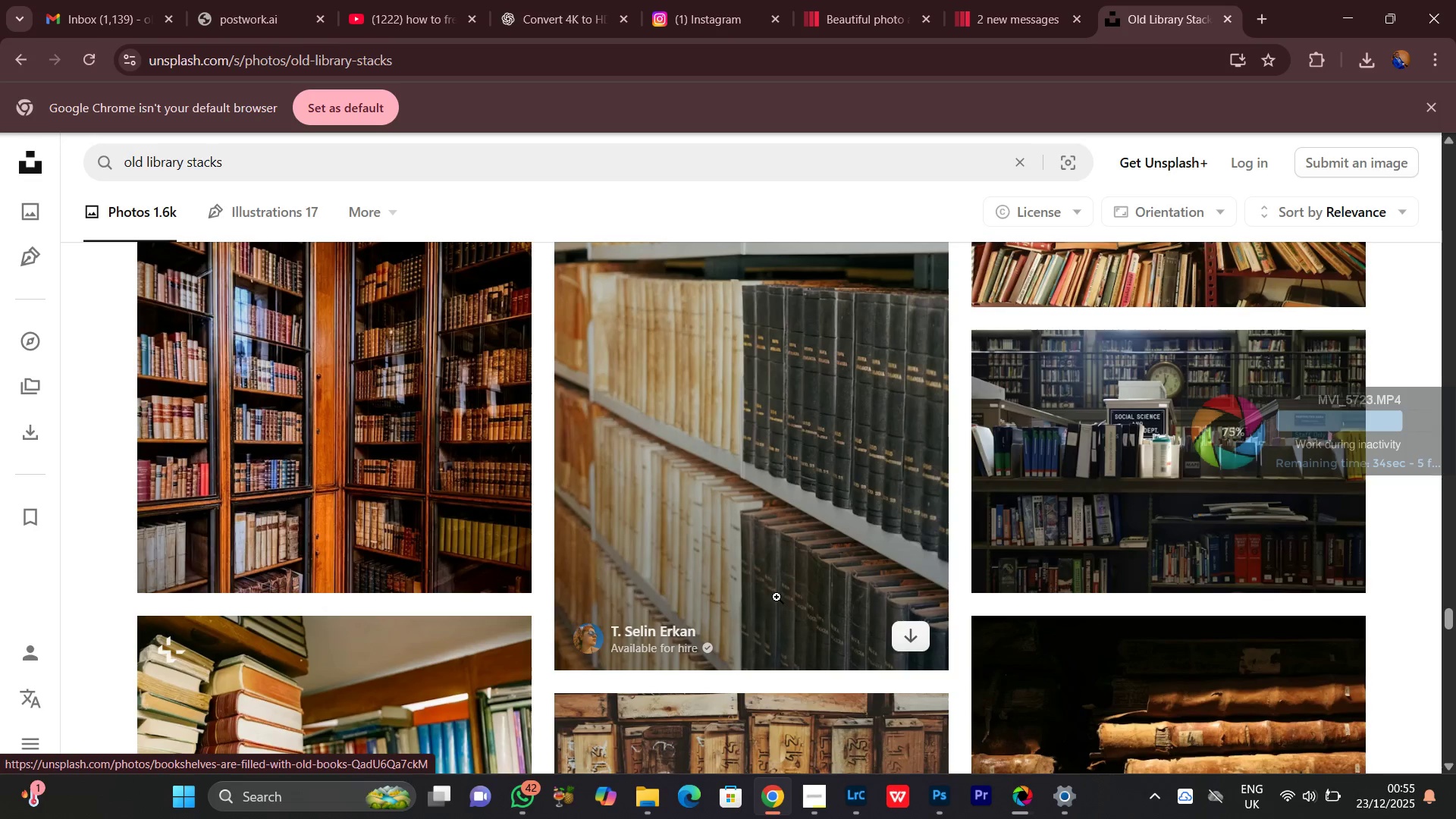 
scroll: coordinate [777, 597], scroll_direction: down, amount: 1.0
 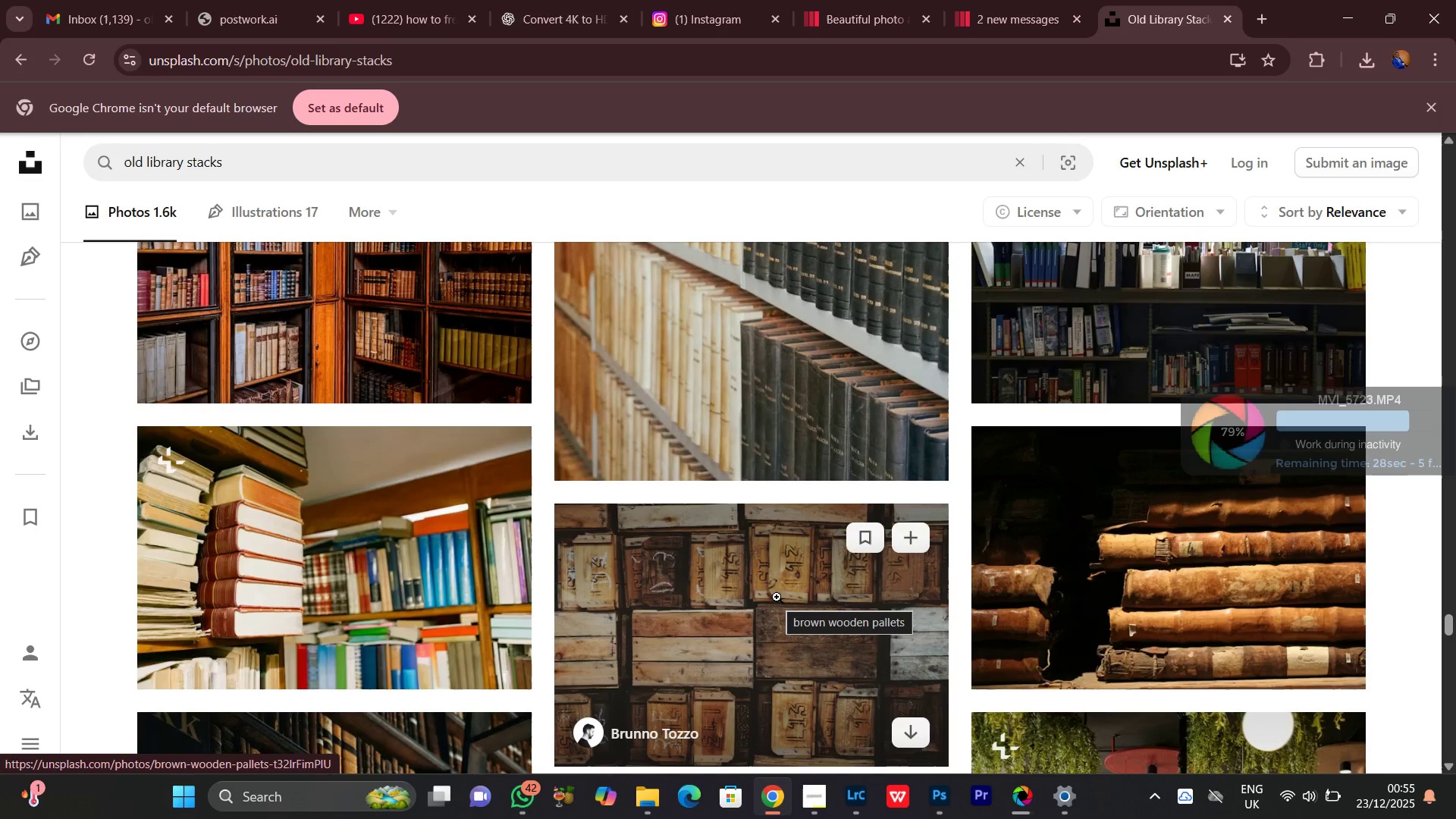 
wait(5.69)
 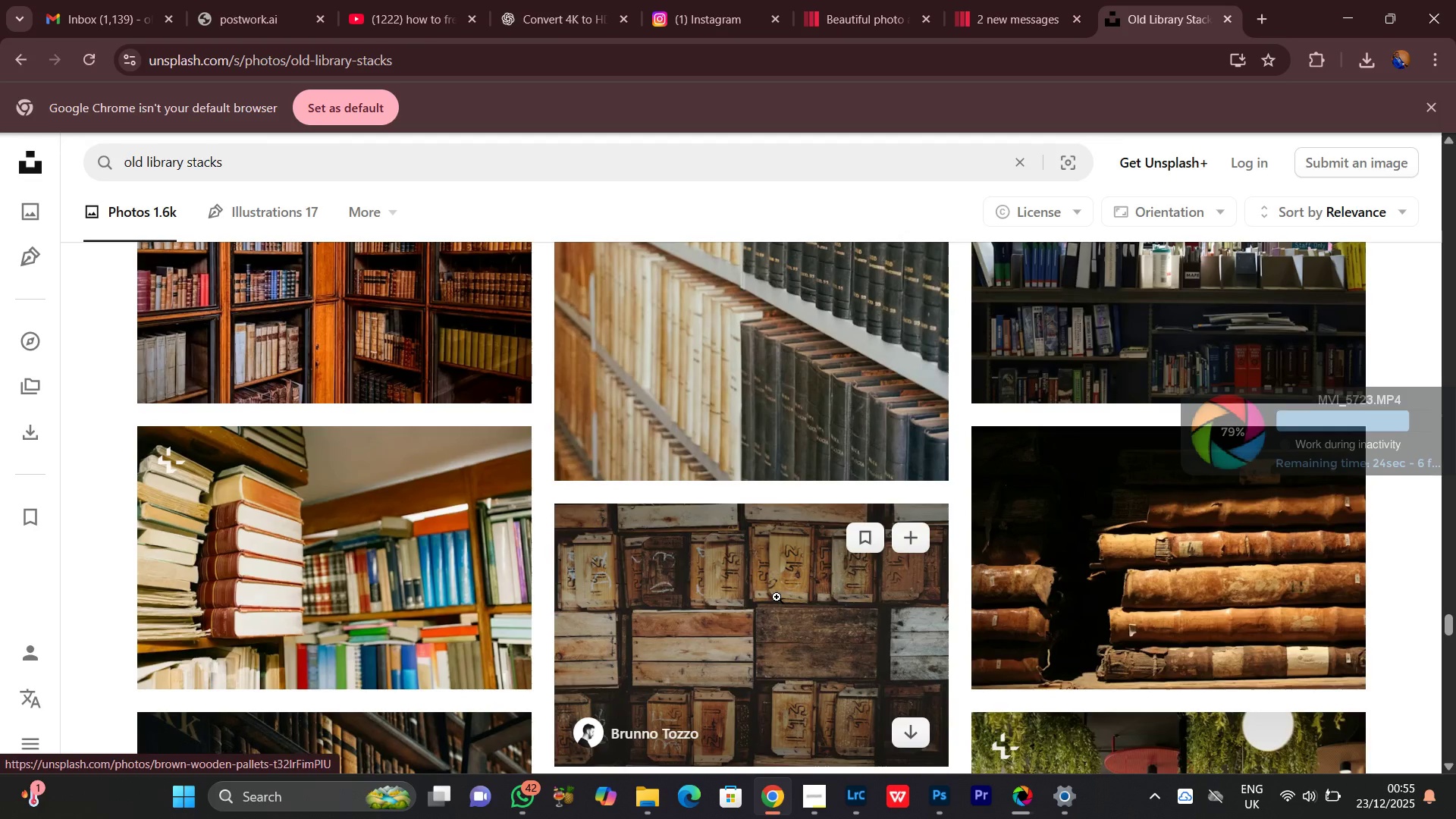 
scroll: coordinate [906, 692], scroll_direction: down, amount: 8.0
 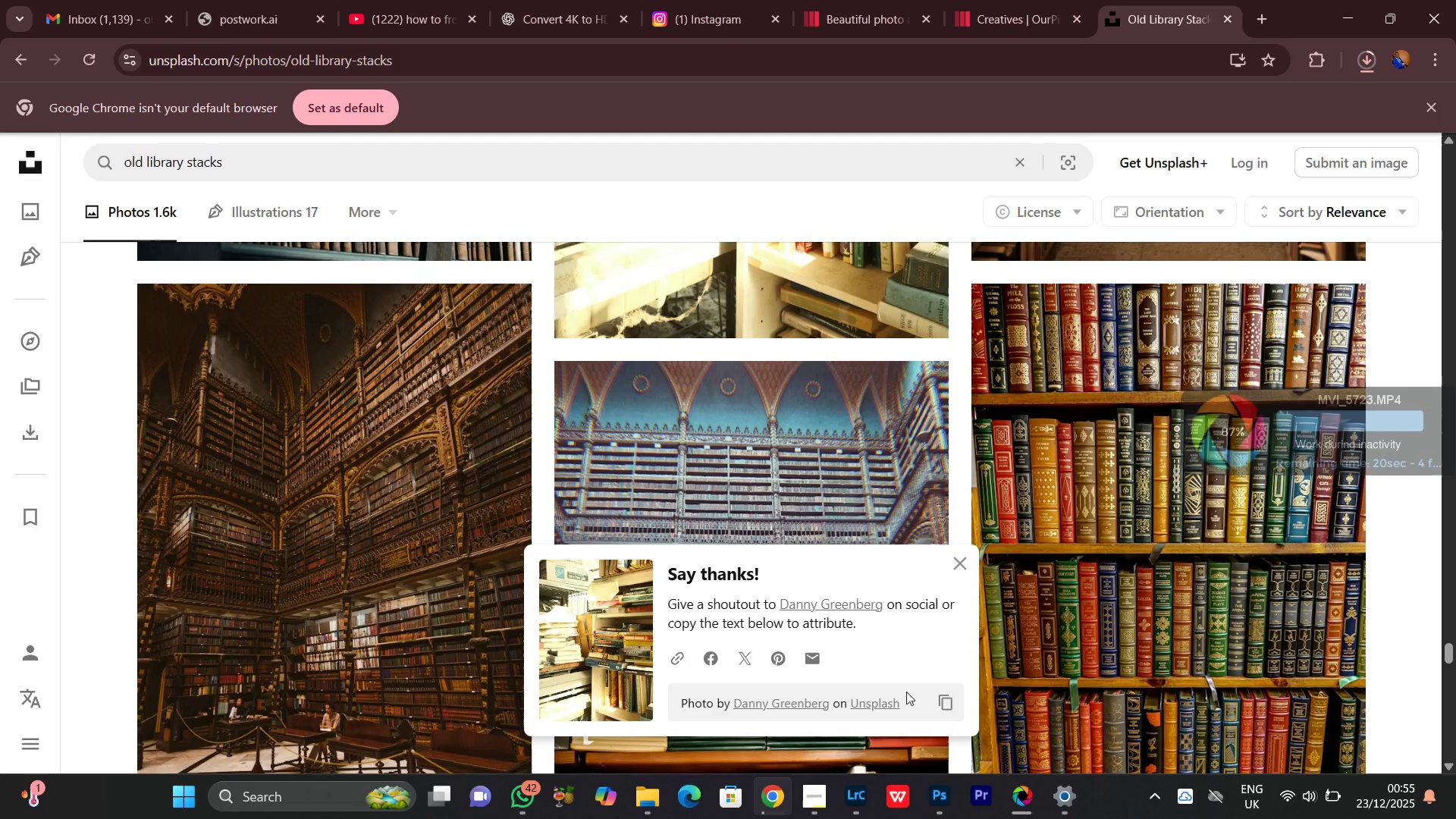 
wait(5.02)
 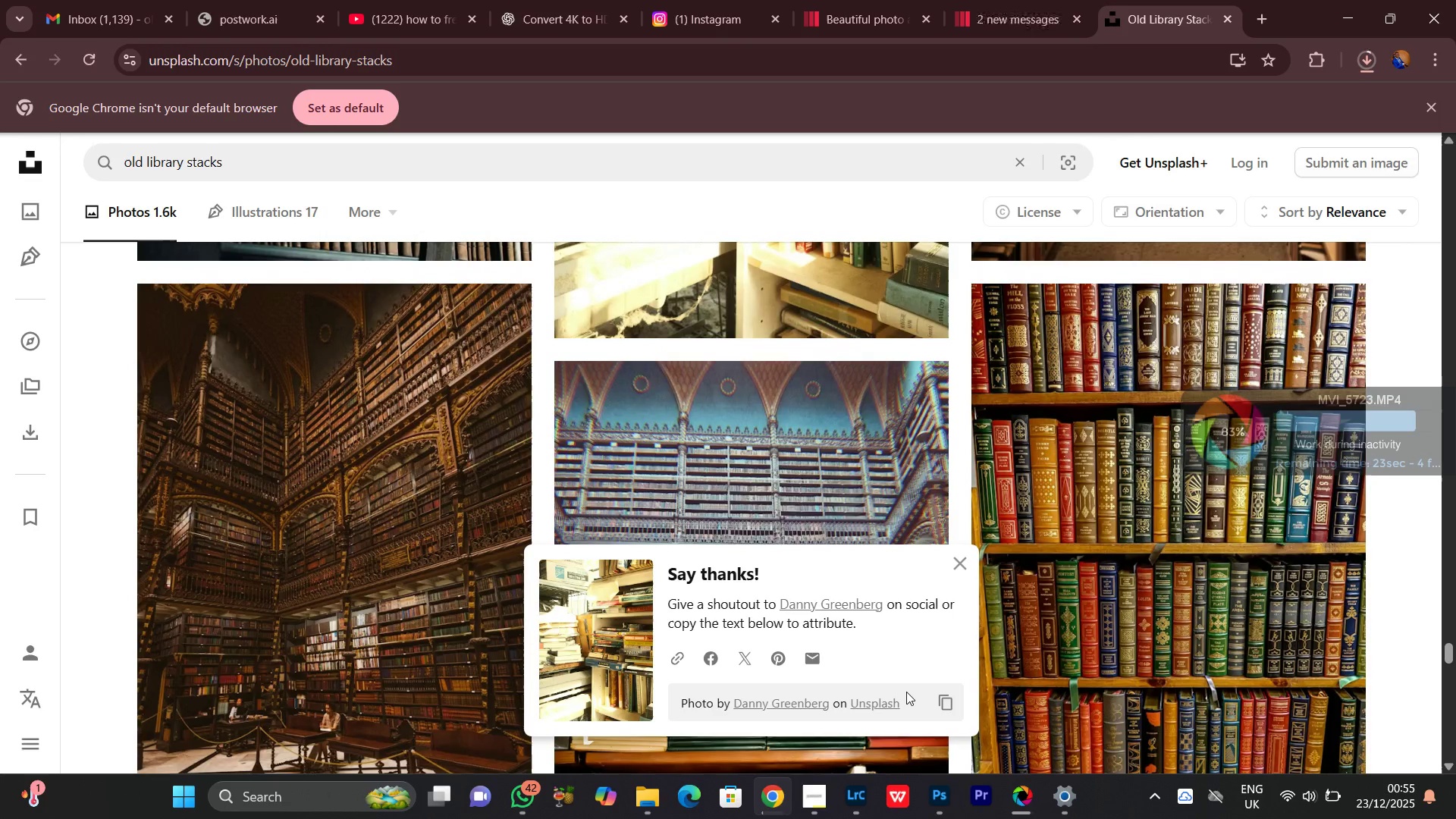 
scroll: coordinate [906, 692], scroll_direction: down, amount: 5.0